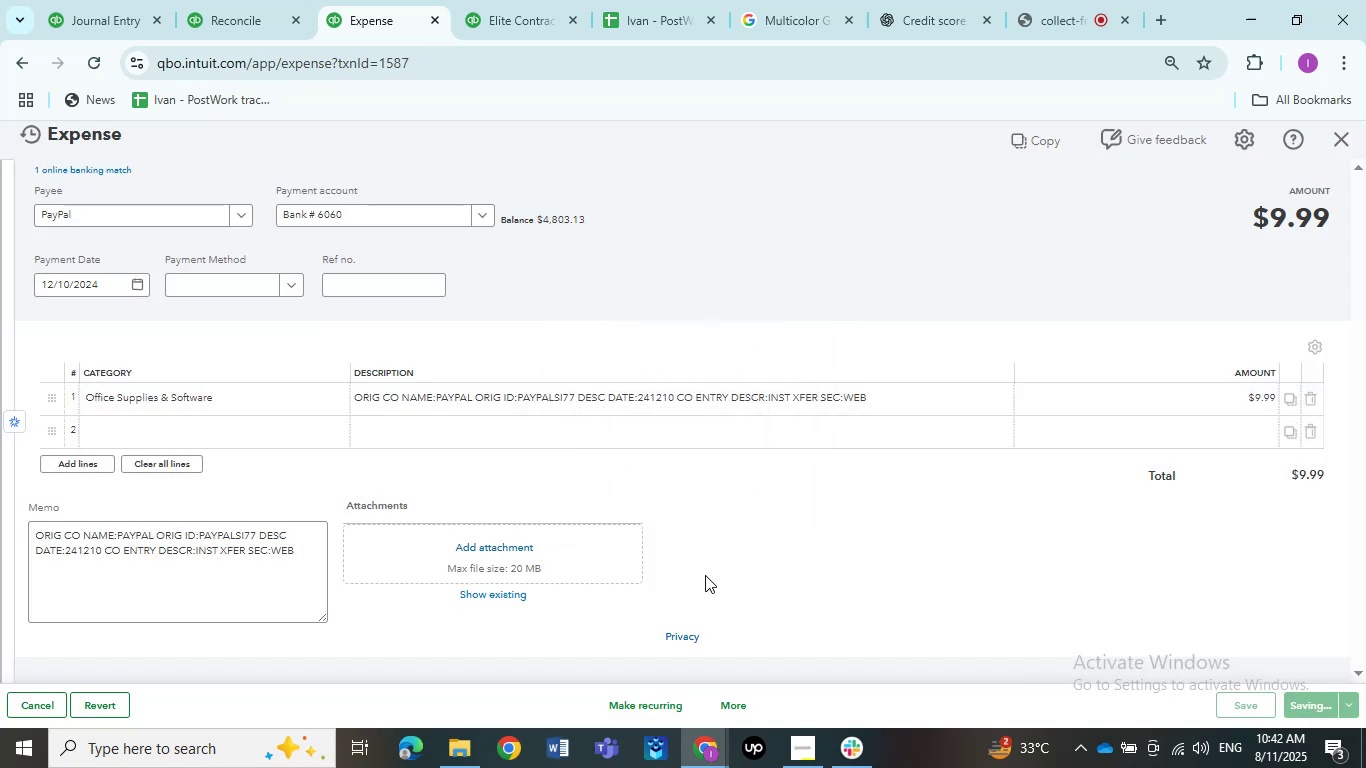 
left_click([736, 480])
 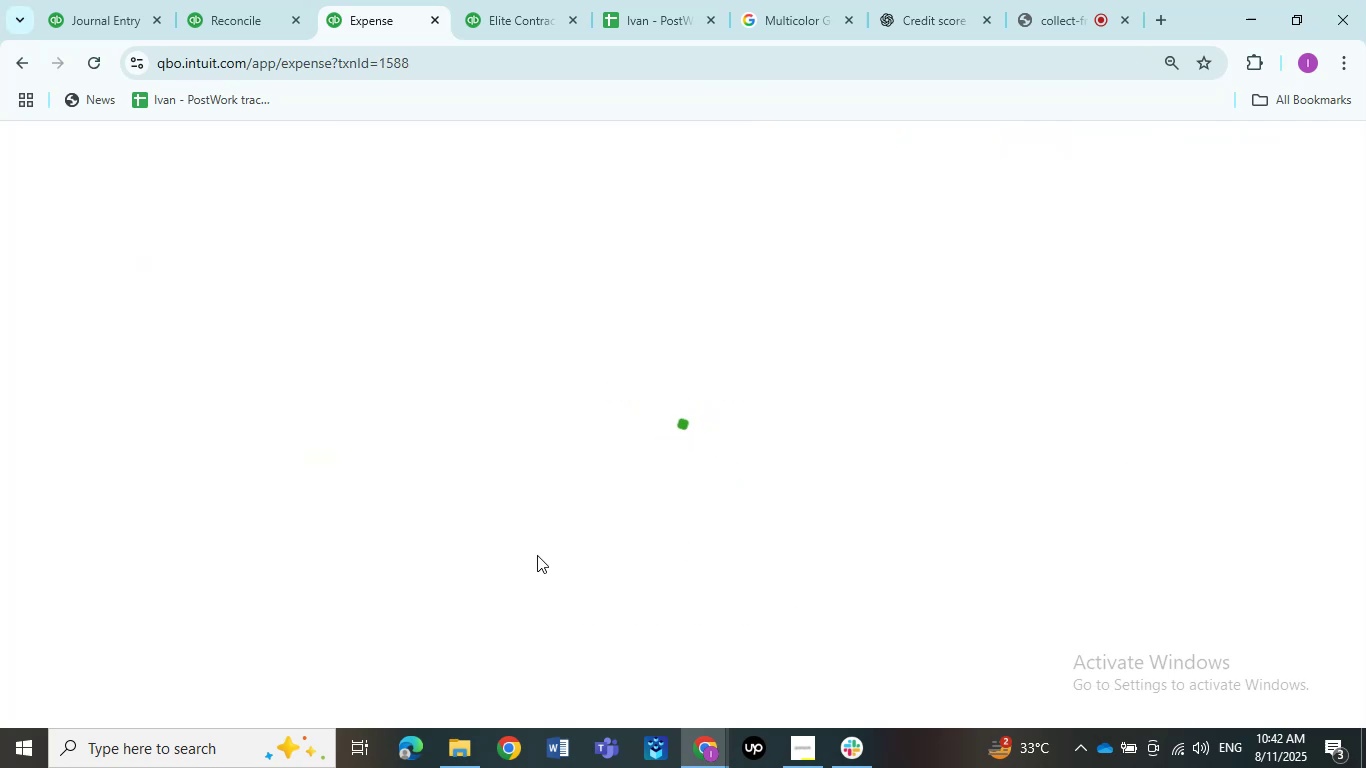 
left_click([185, 404])
 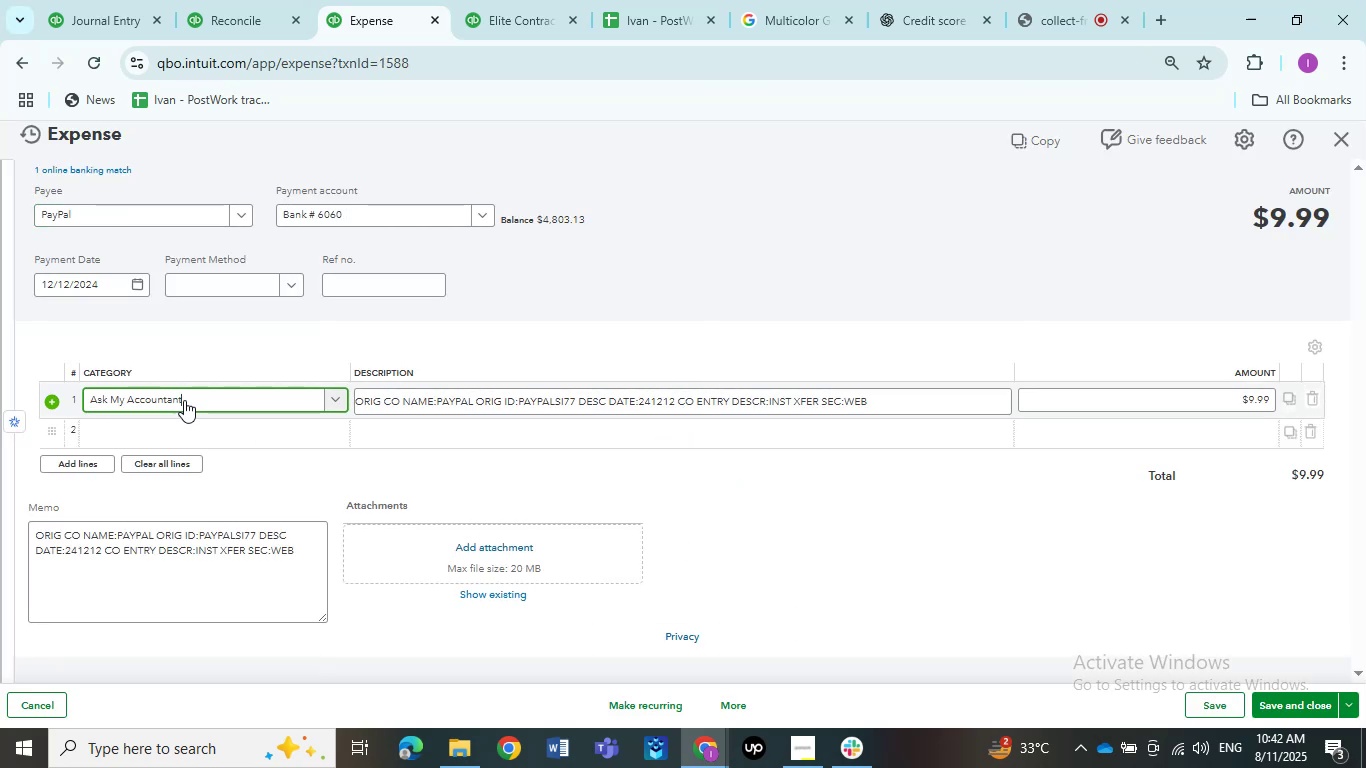 
left_click([184, 400])
 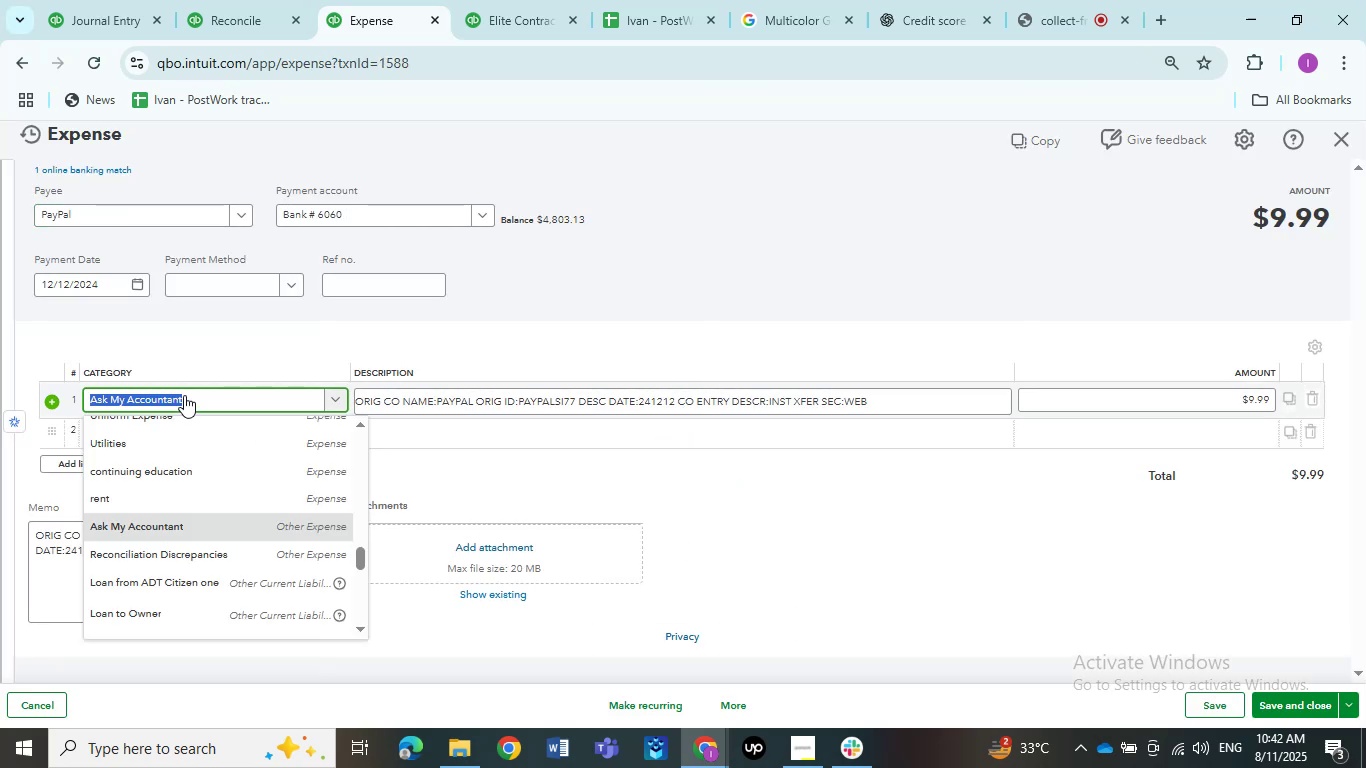 
type(office)
 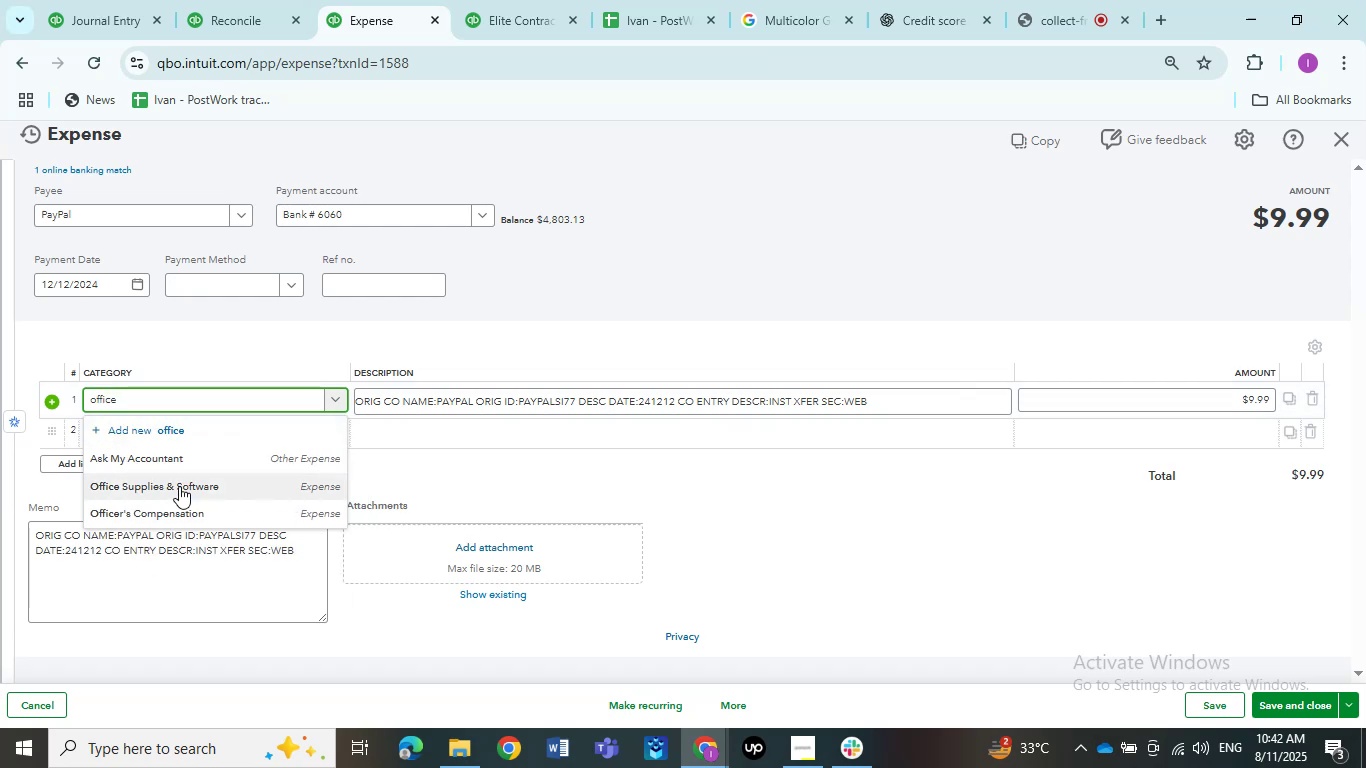 
left_click([179, 486])
 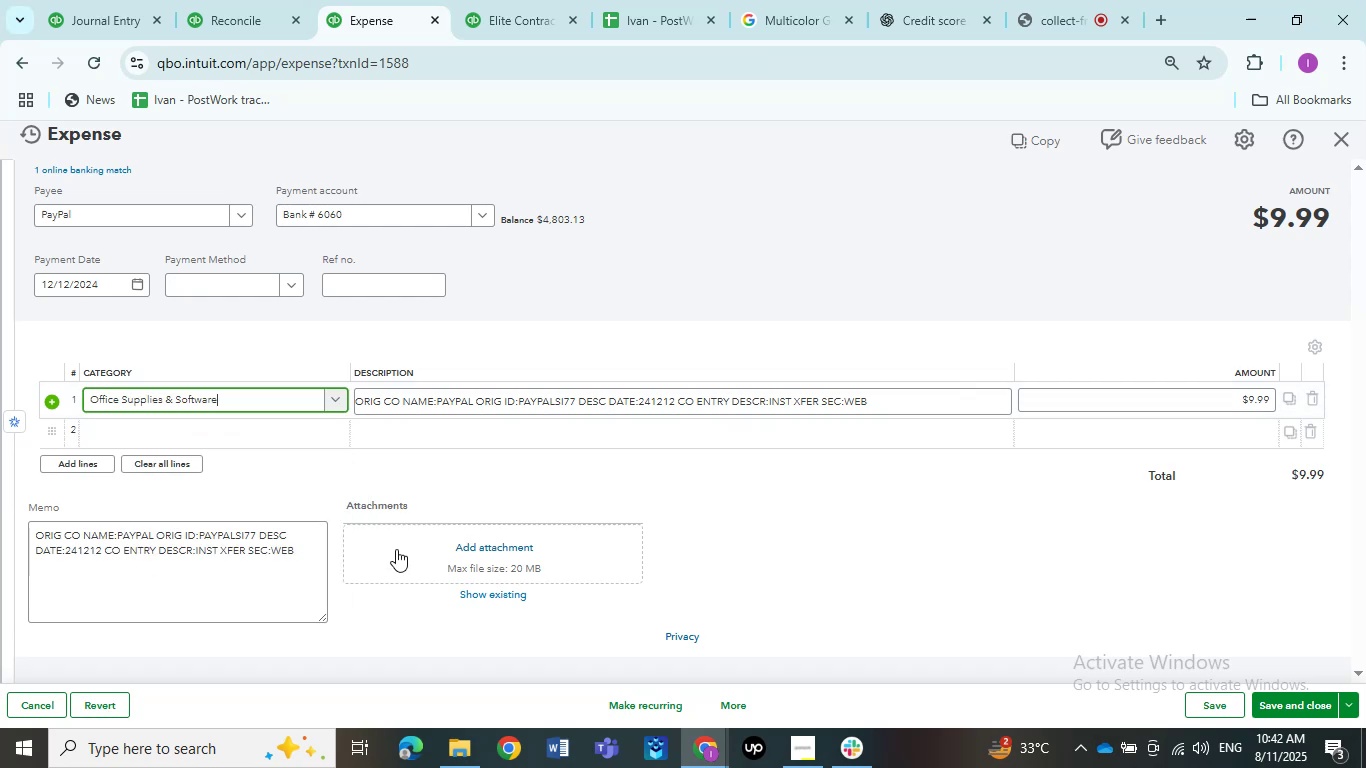 
left_click([985, 548])
 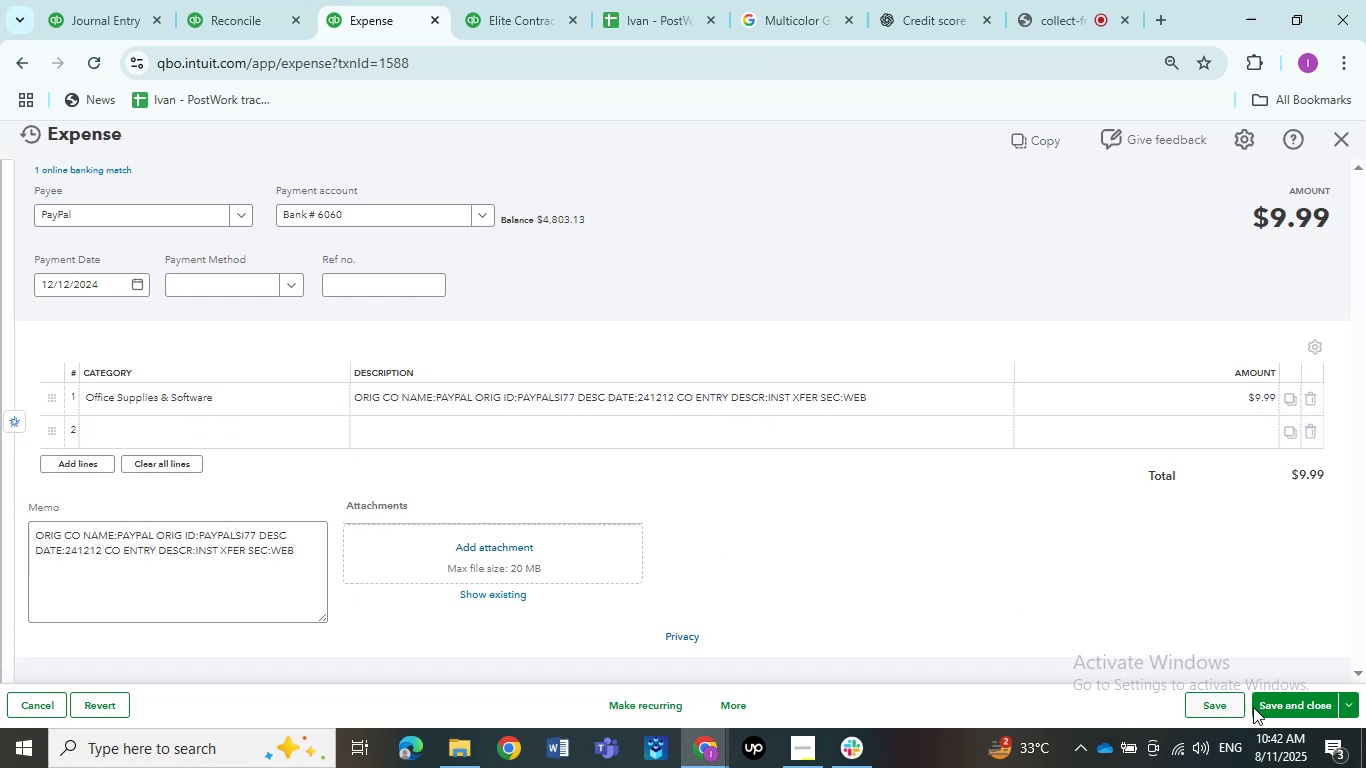 
left_click([1323, 702])
 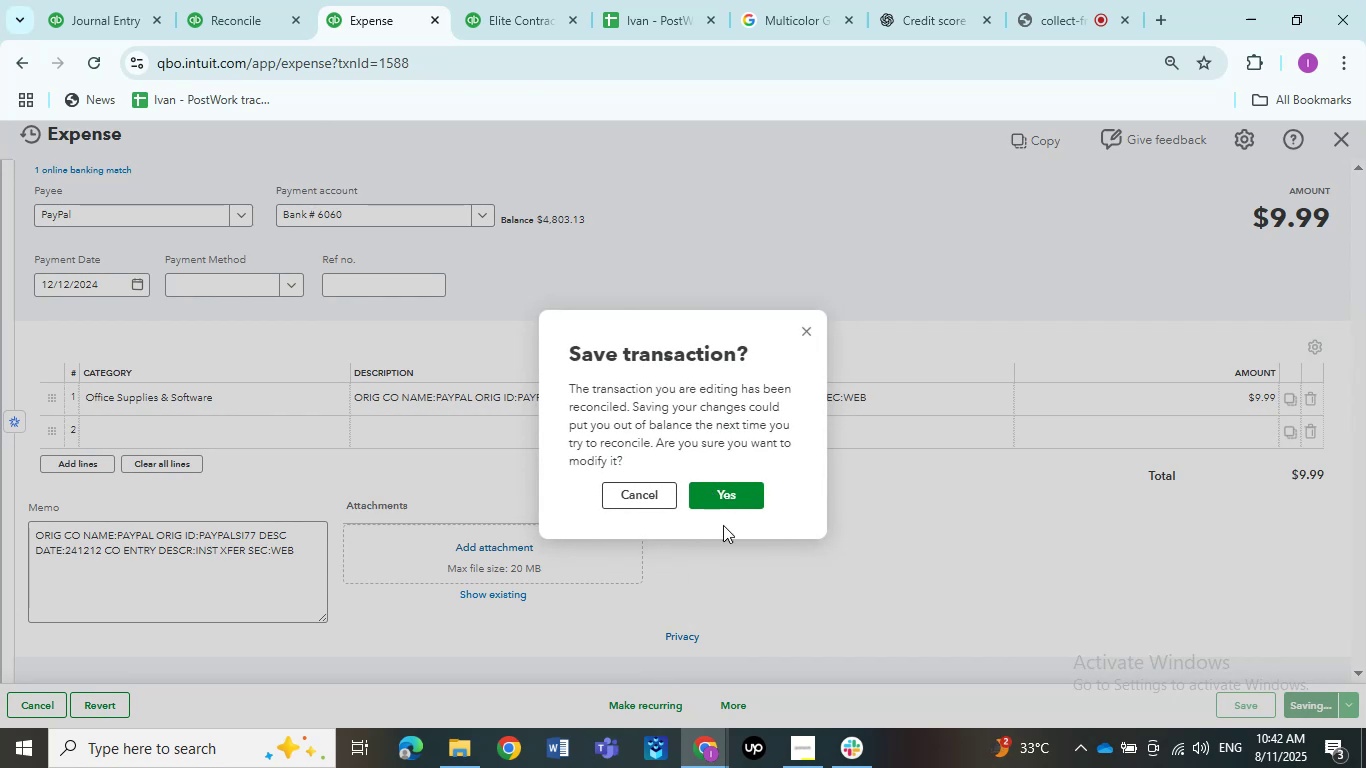 
left_click([725, 494])
 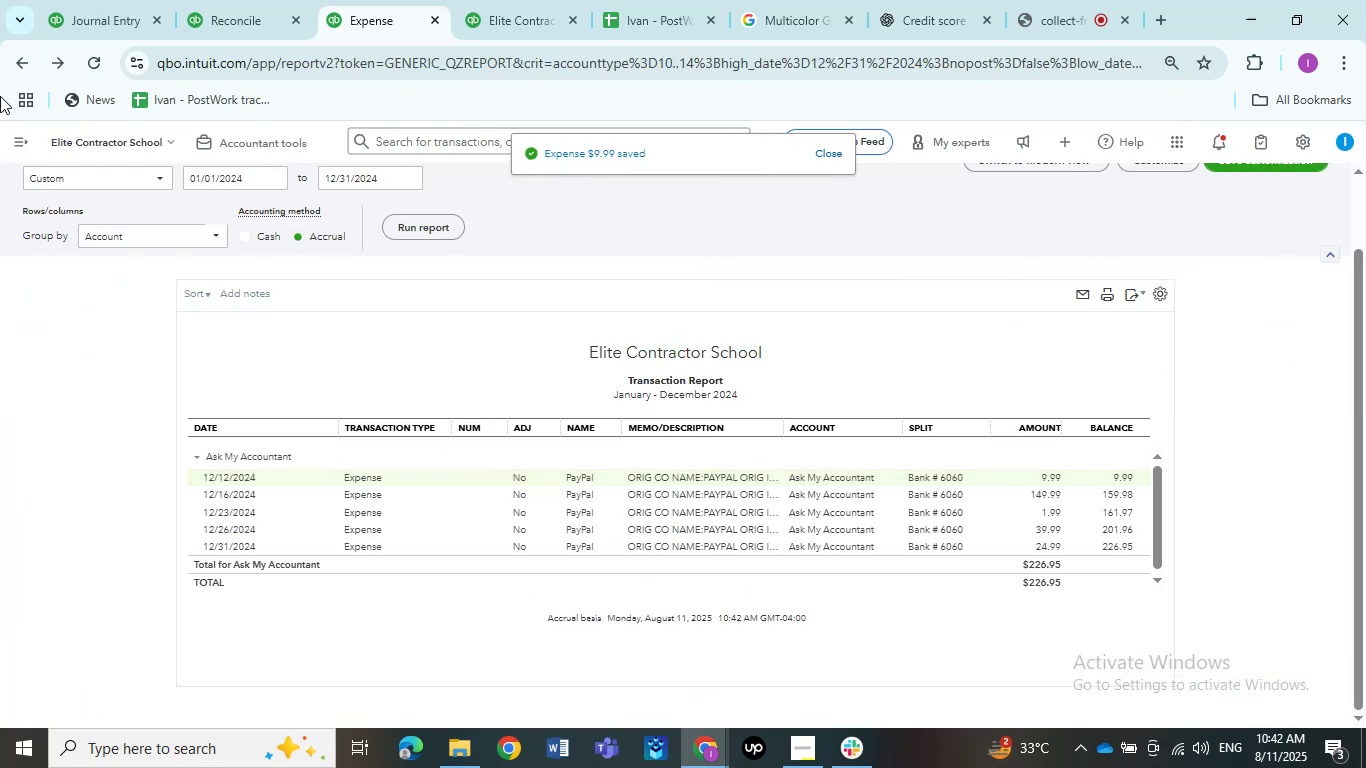 
wait(8.51)
 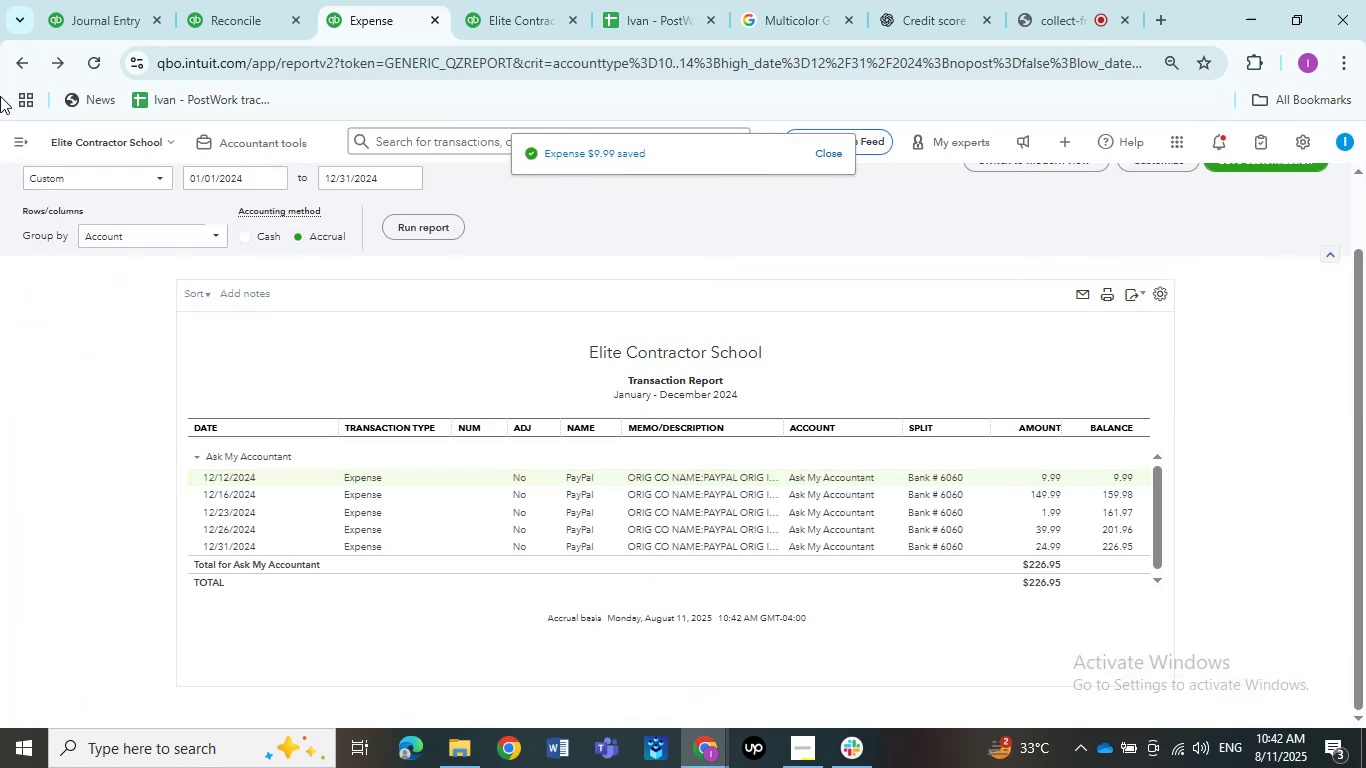 
left_click([724, 491])
 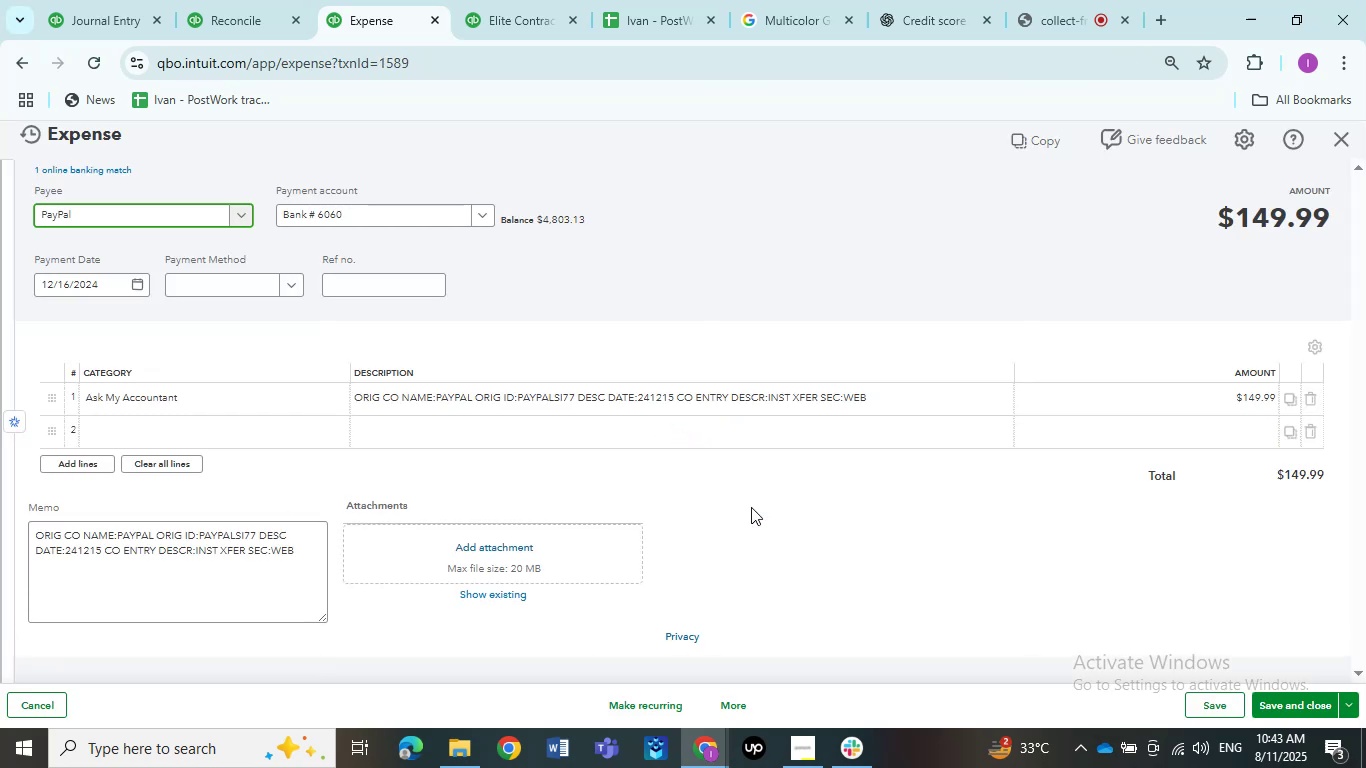 
left_click([227, 404])
 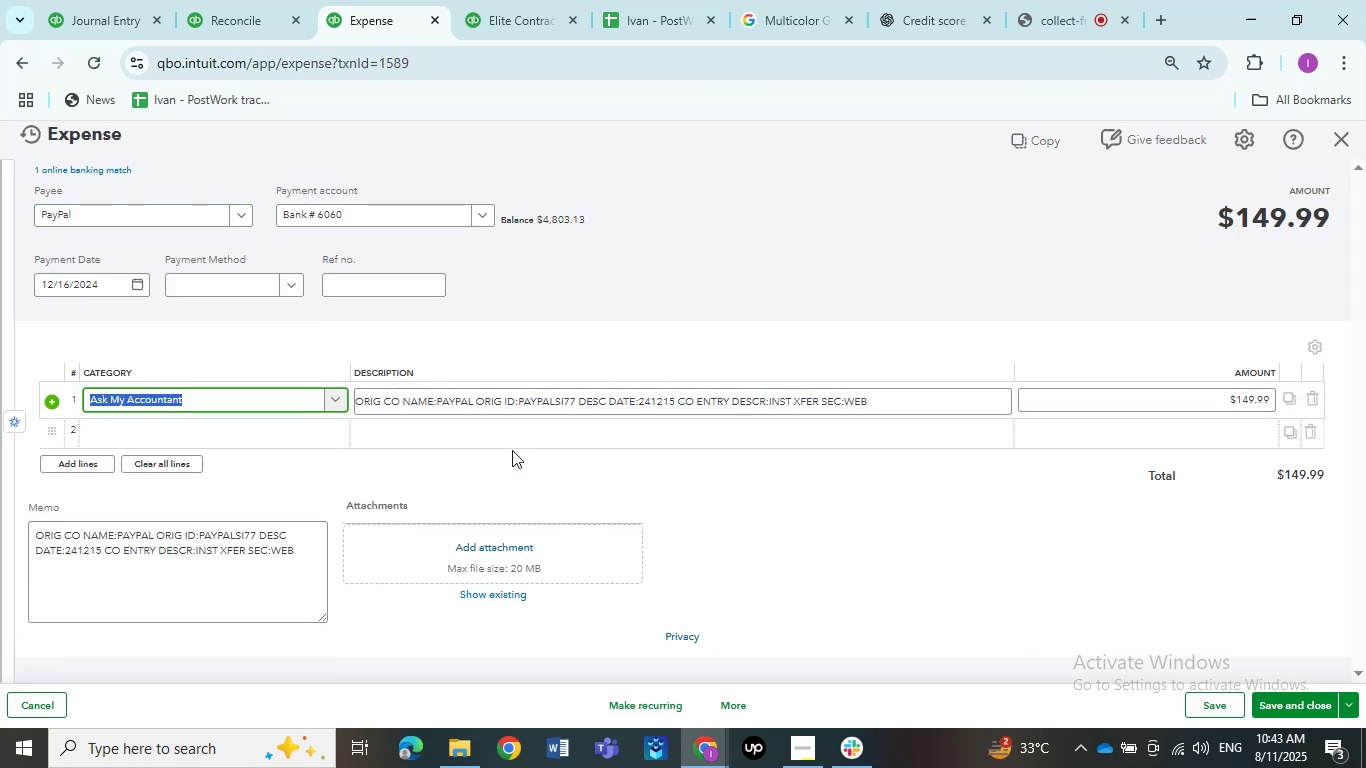 
type(off)
 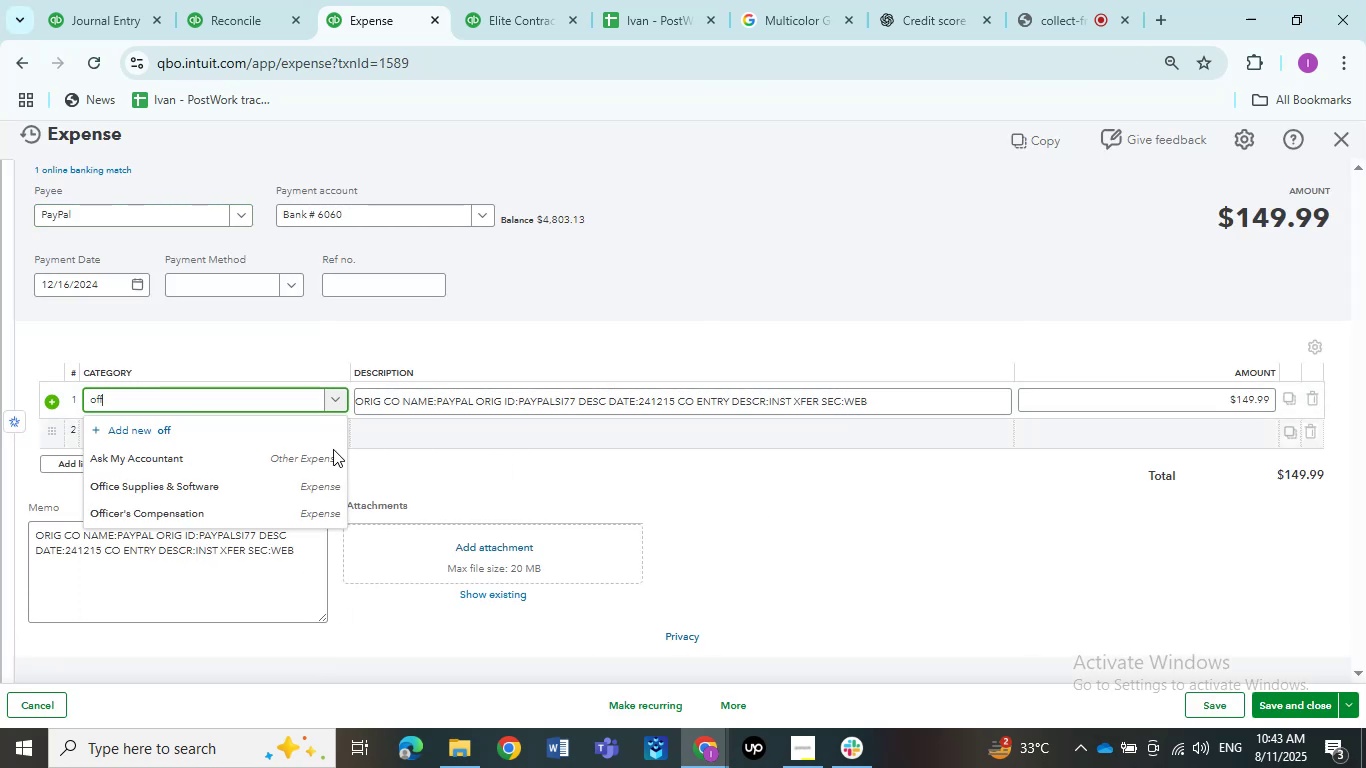 
left_click([265, 485])
 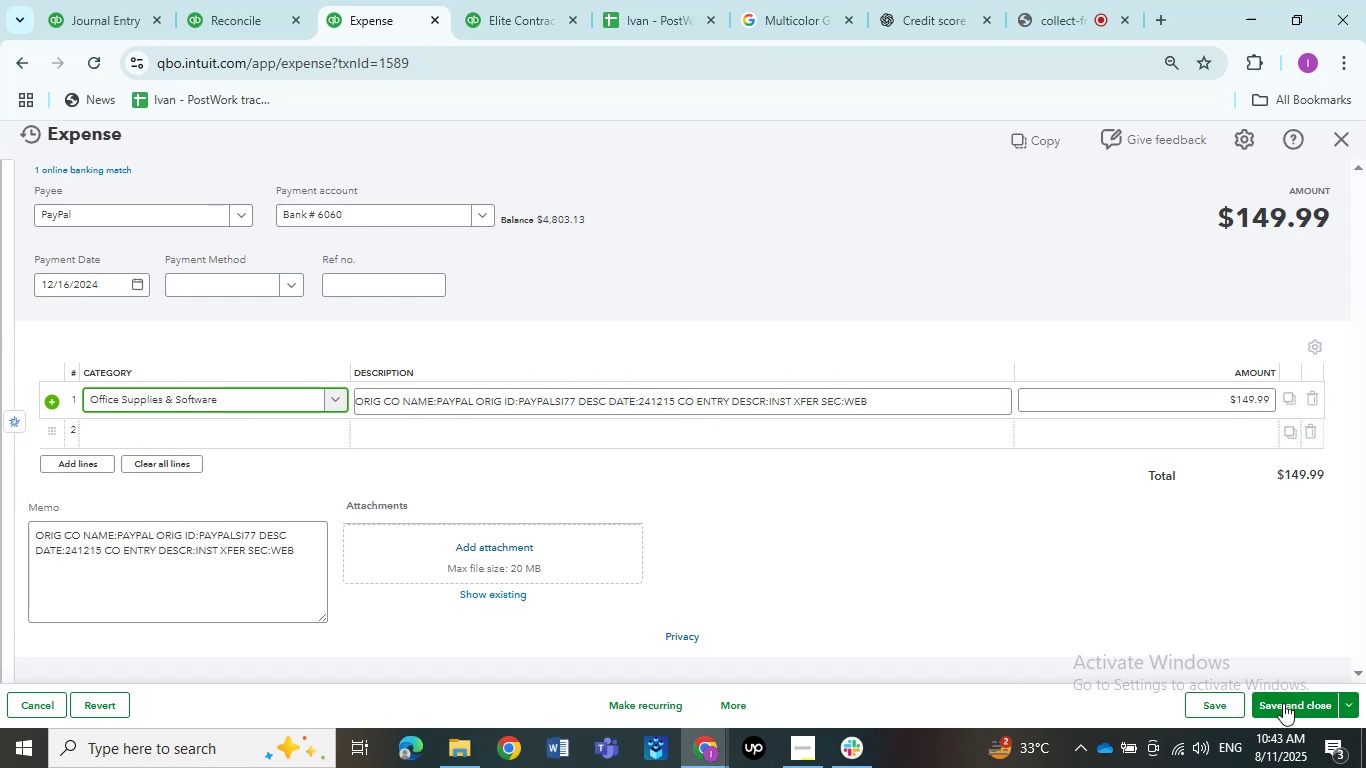 
left_click([1318, 703])
 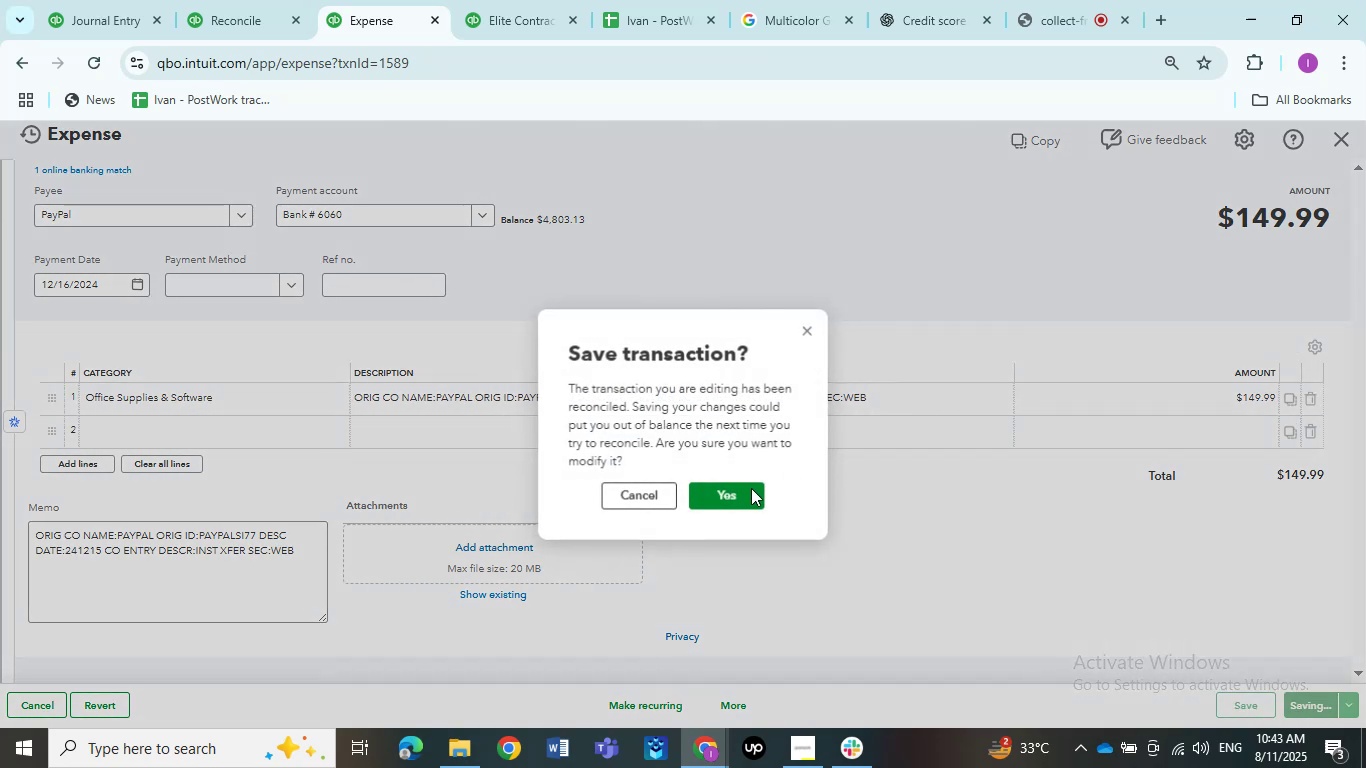 
left_click([748, 493])
 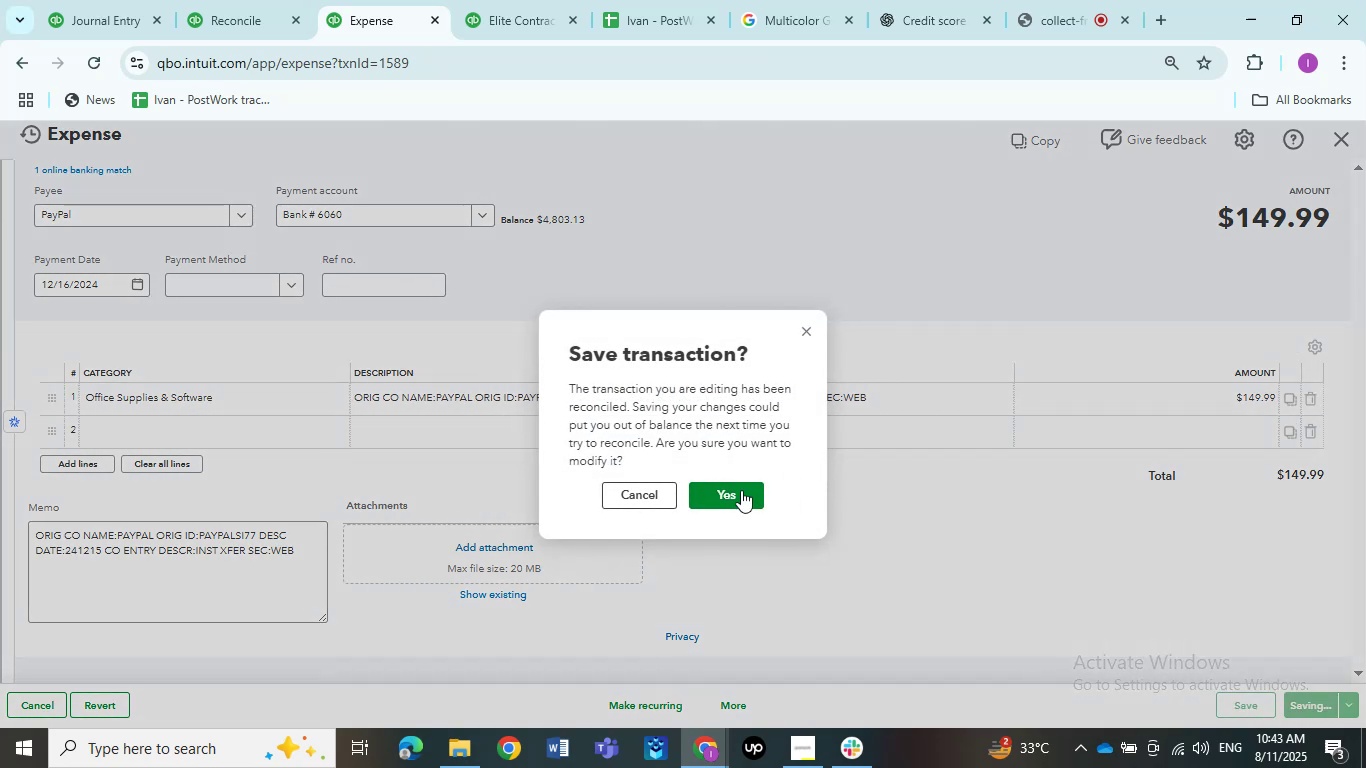 
left_click([719, 493])
 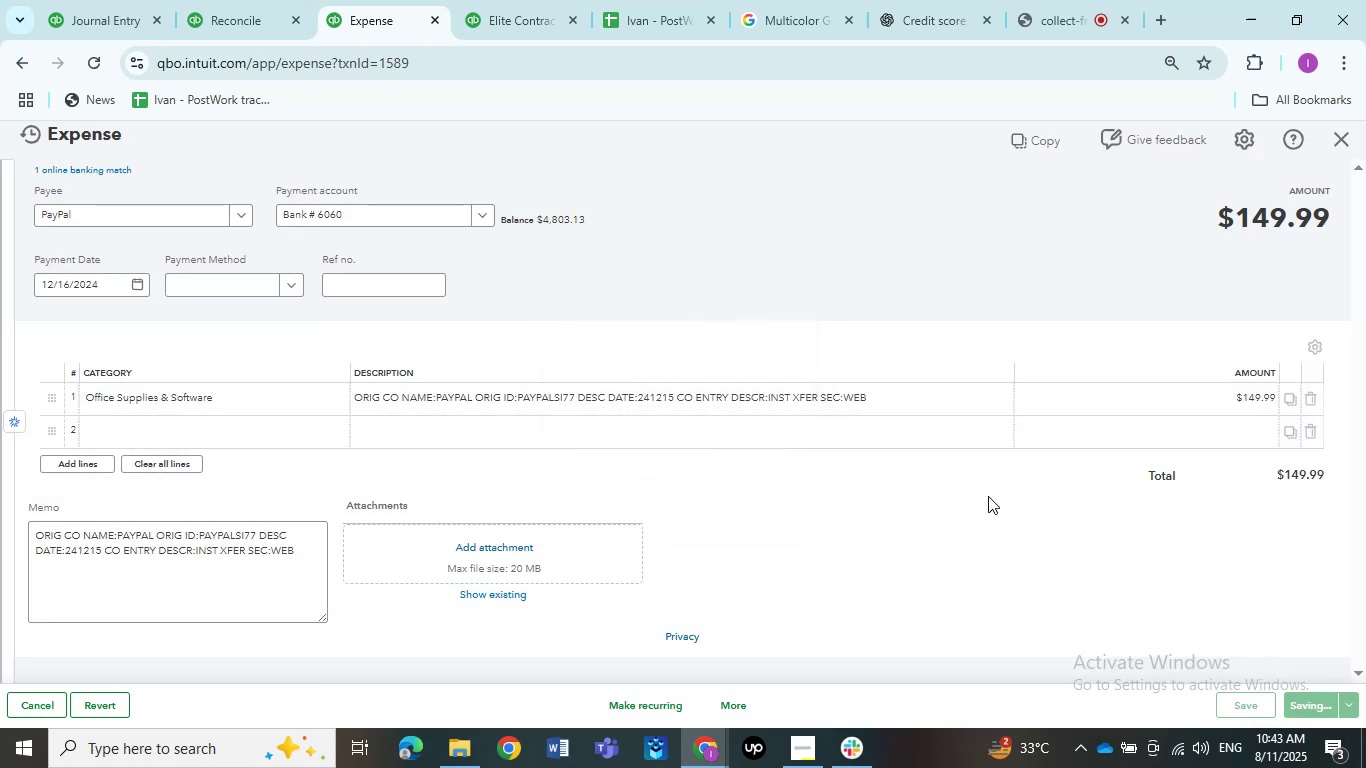 
wait(9.74)
 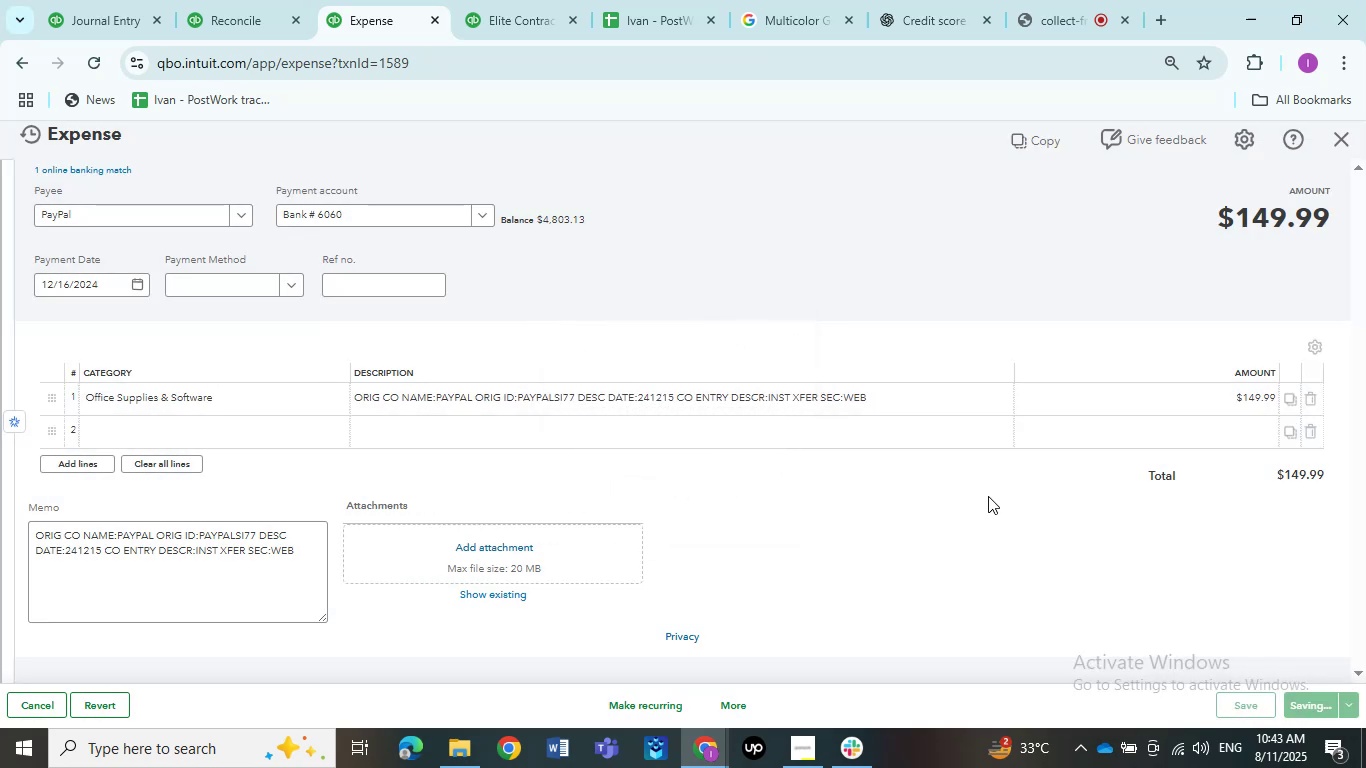 
left_click([698, 516])
 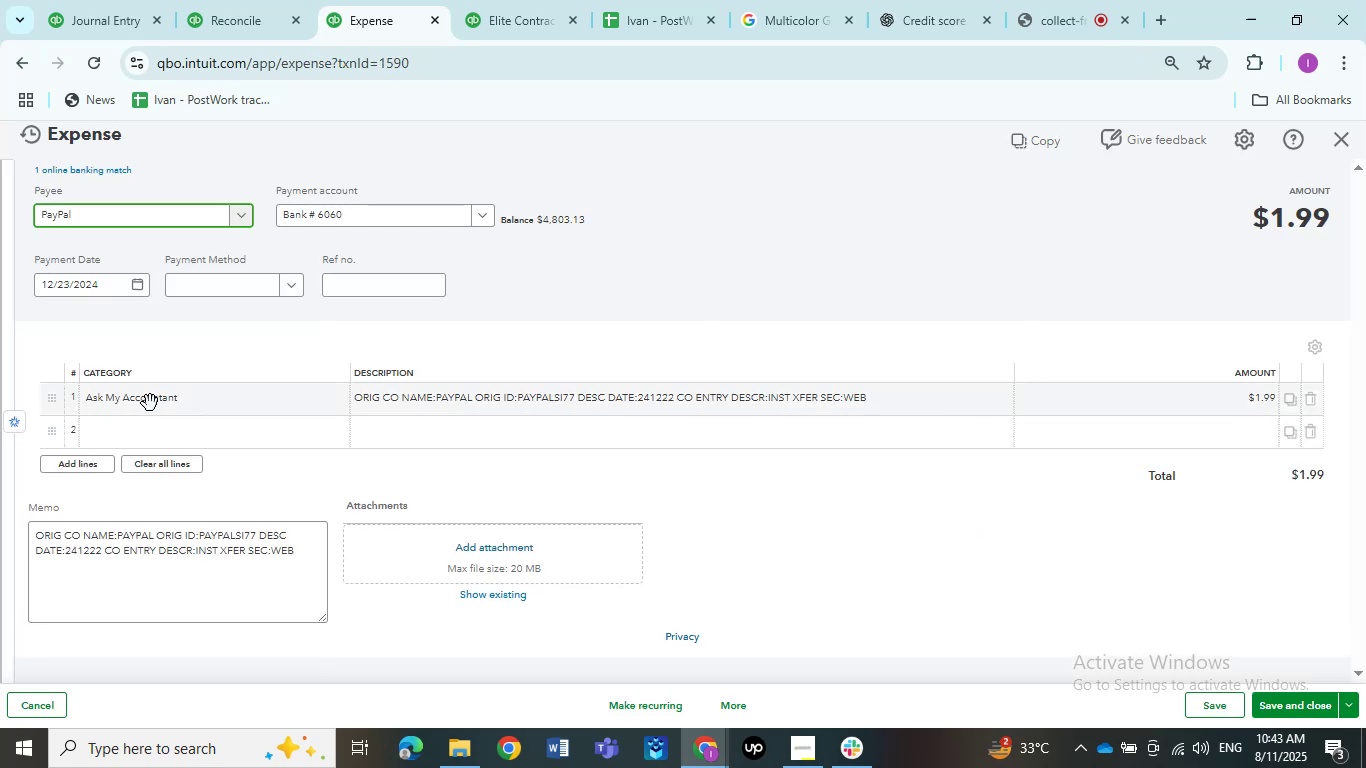 
wait(6.54)
 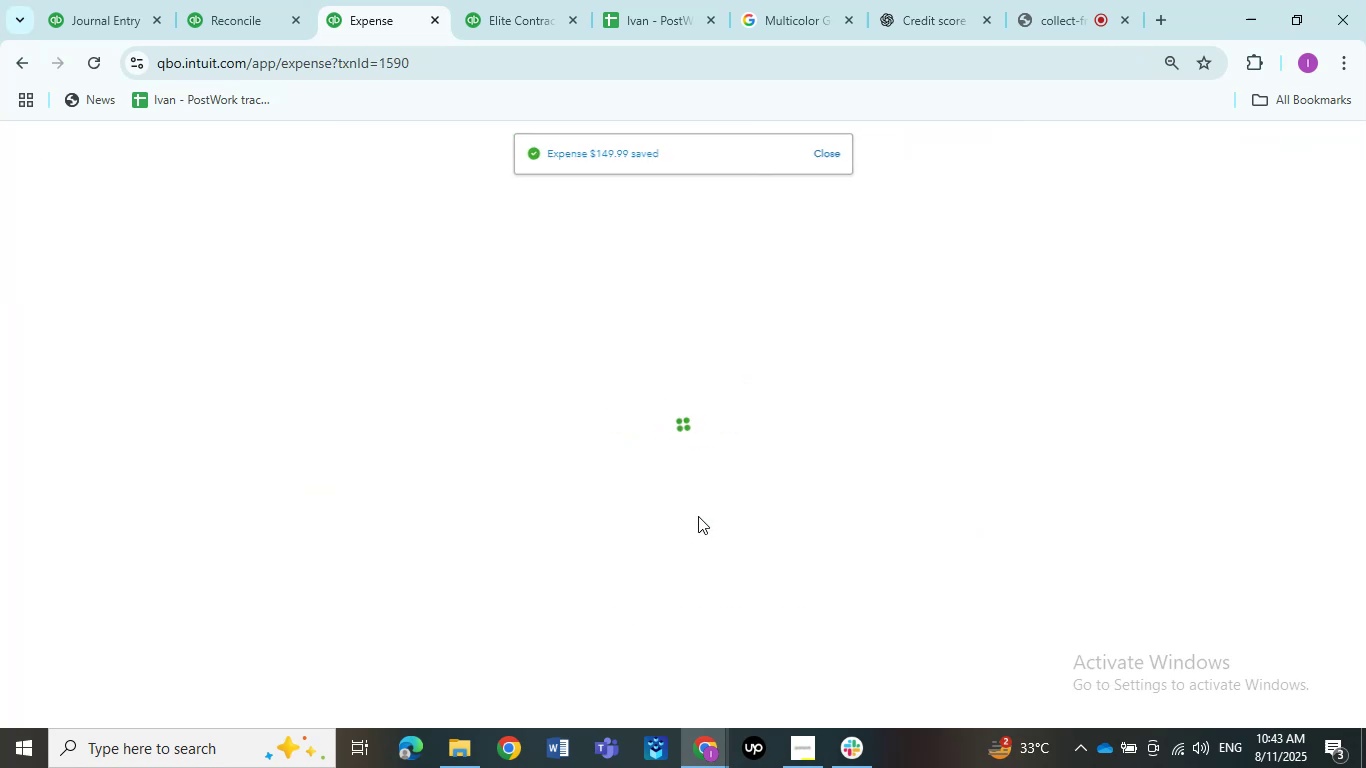 
left_click([150, 403])
 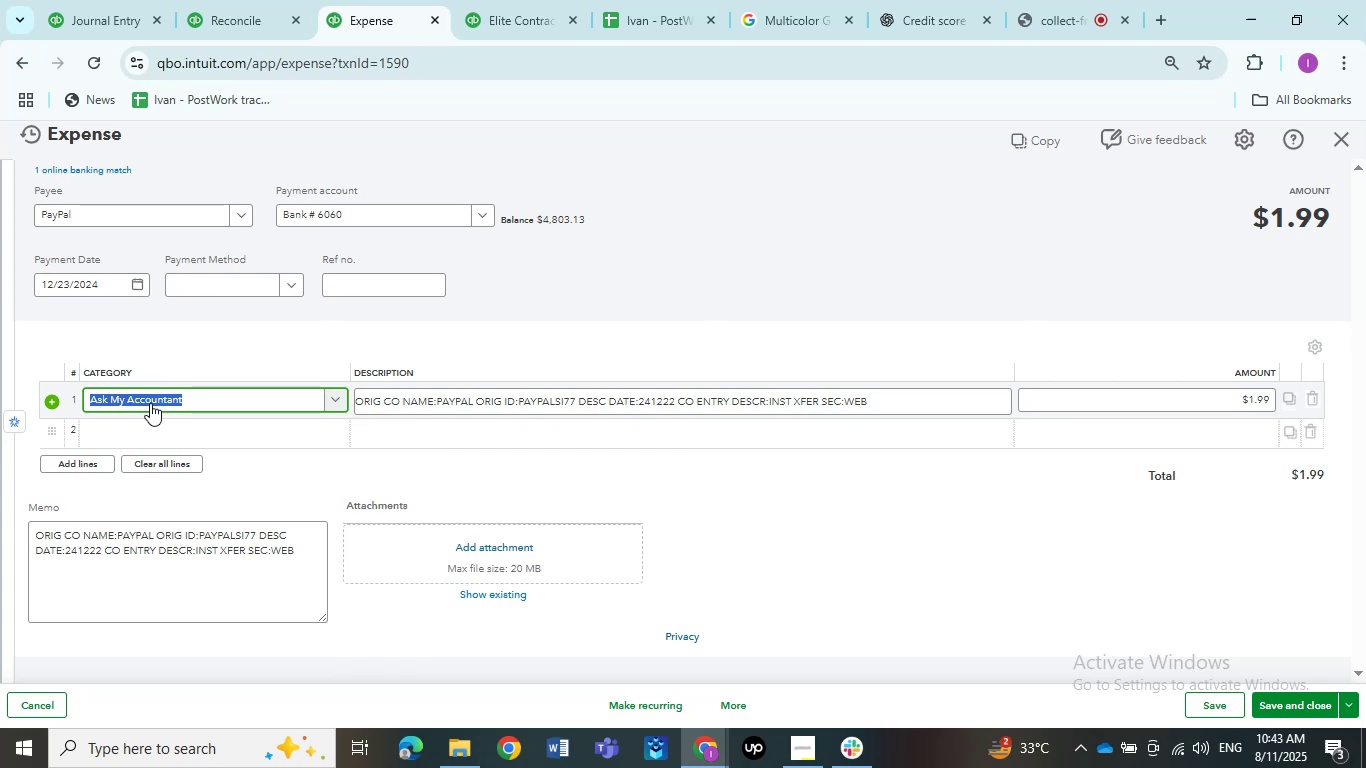 
wait(28.32)
 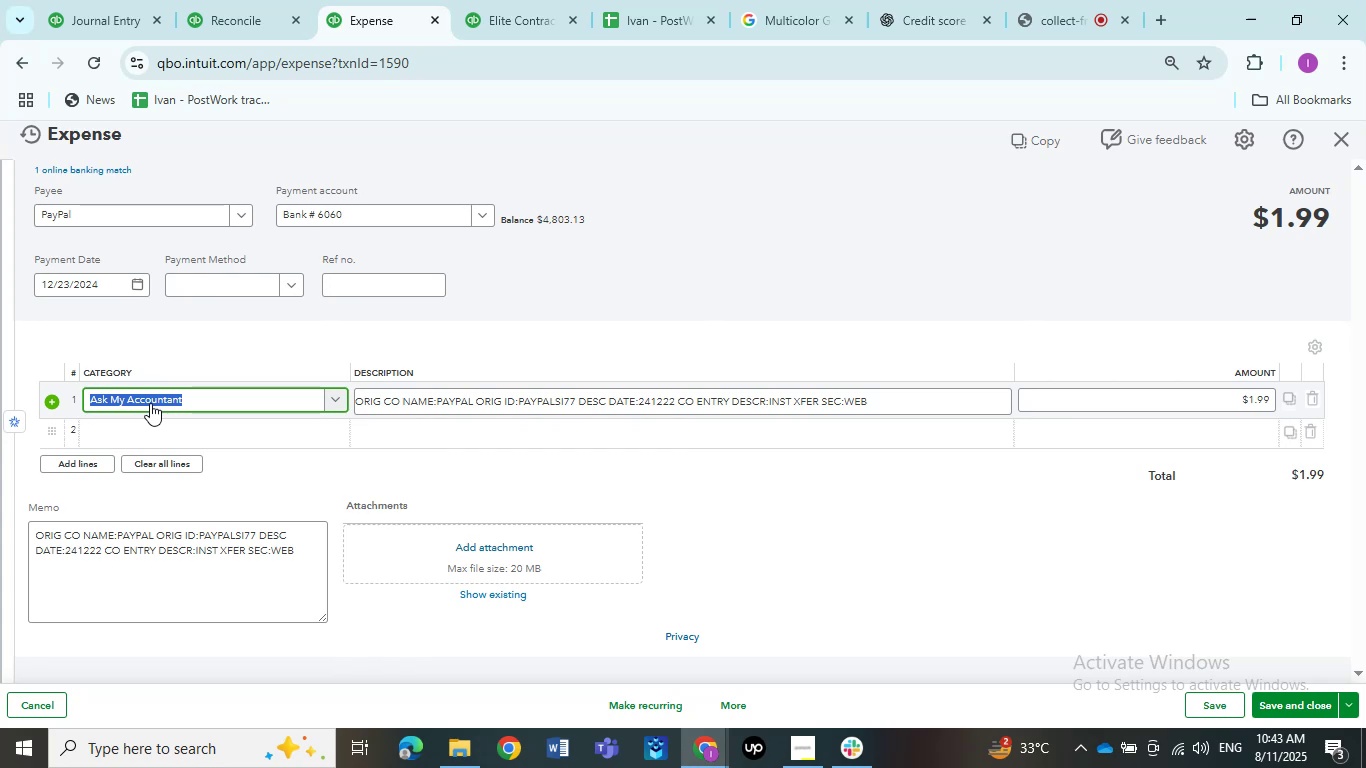 
type(off)
 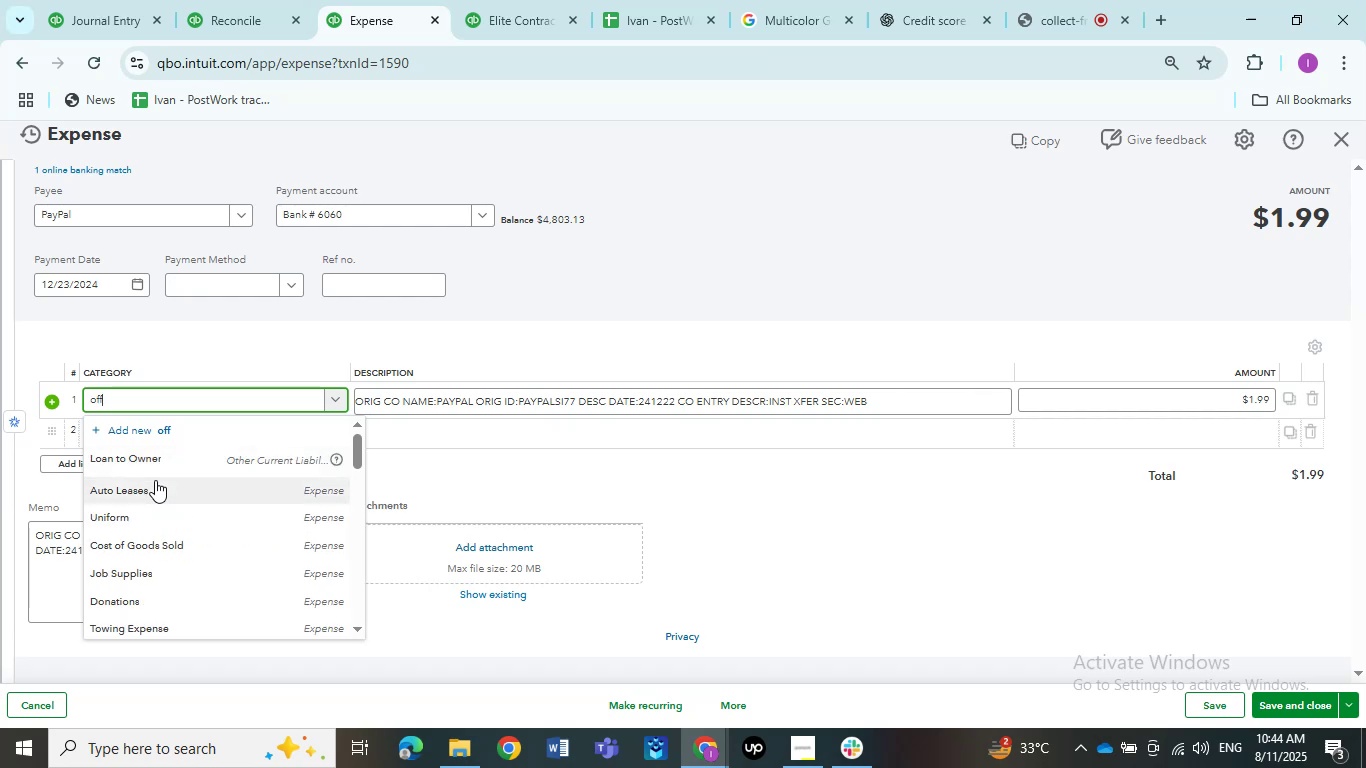 
type(ice)
 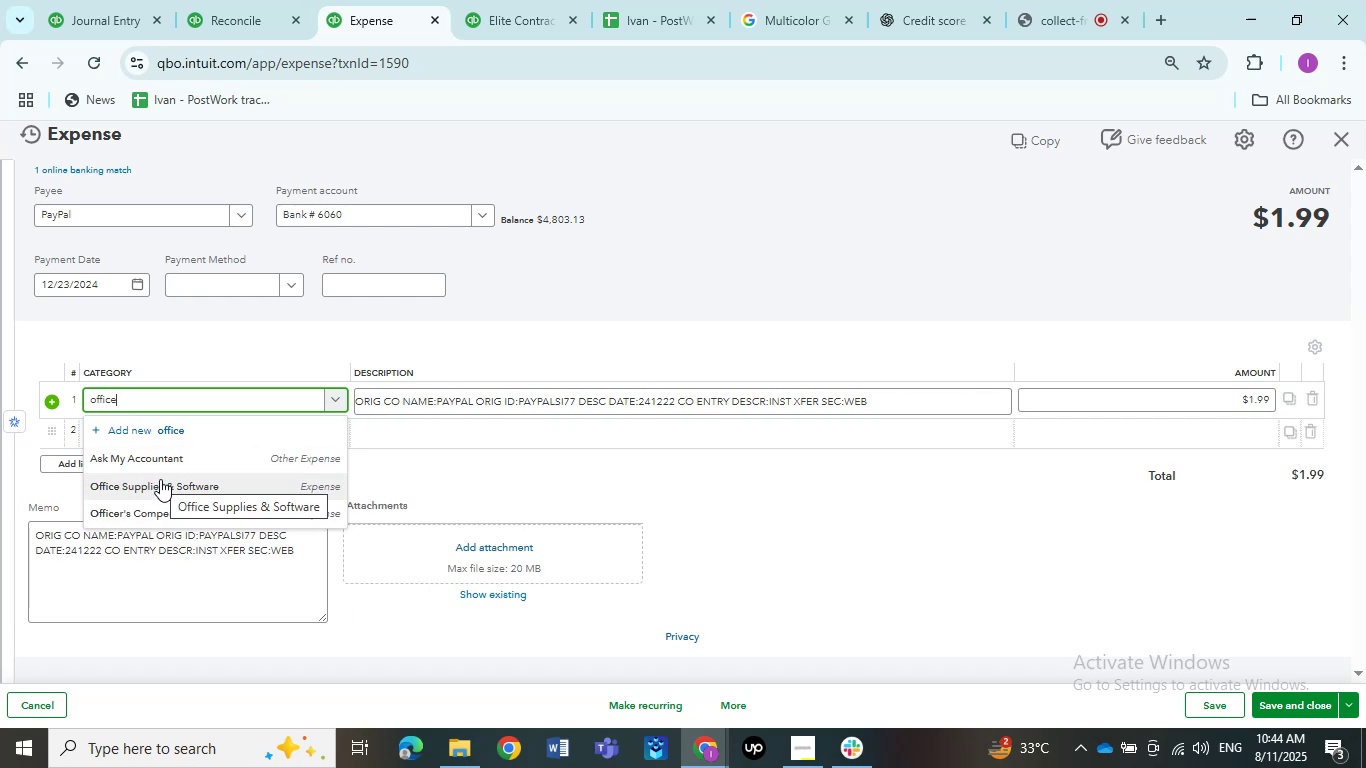 
left_click([160, 479])
 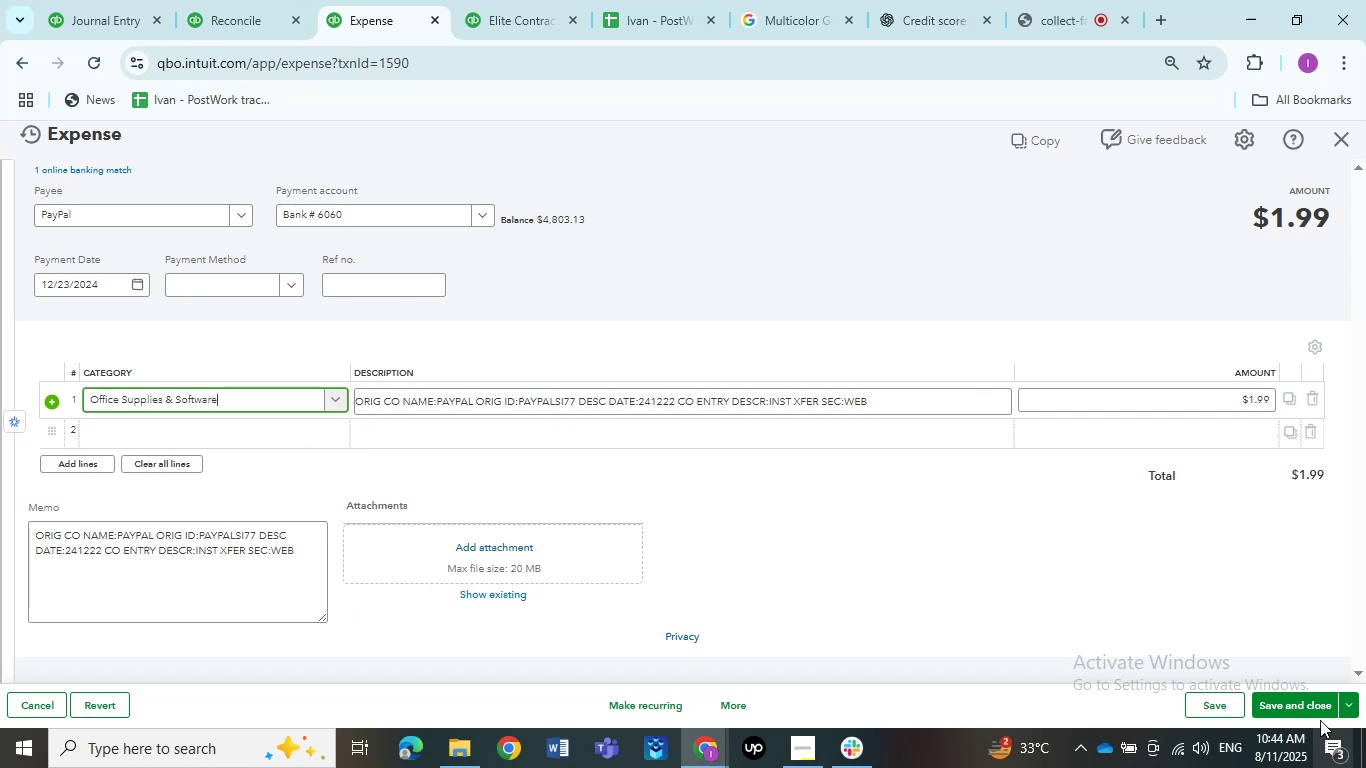 
left_click([1298, 710])
 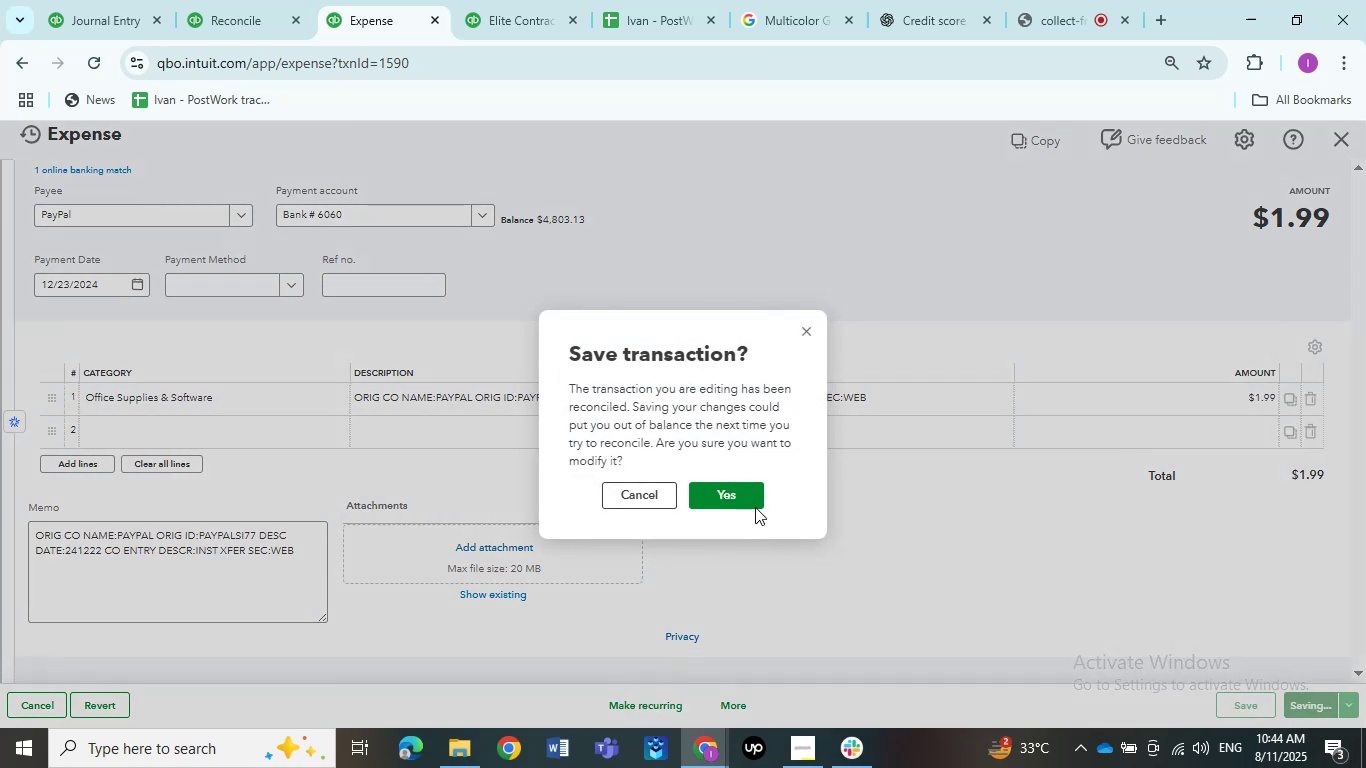 
left_click([740, 498])
 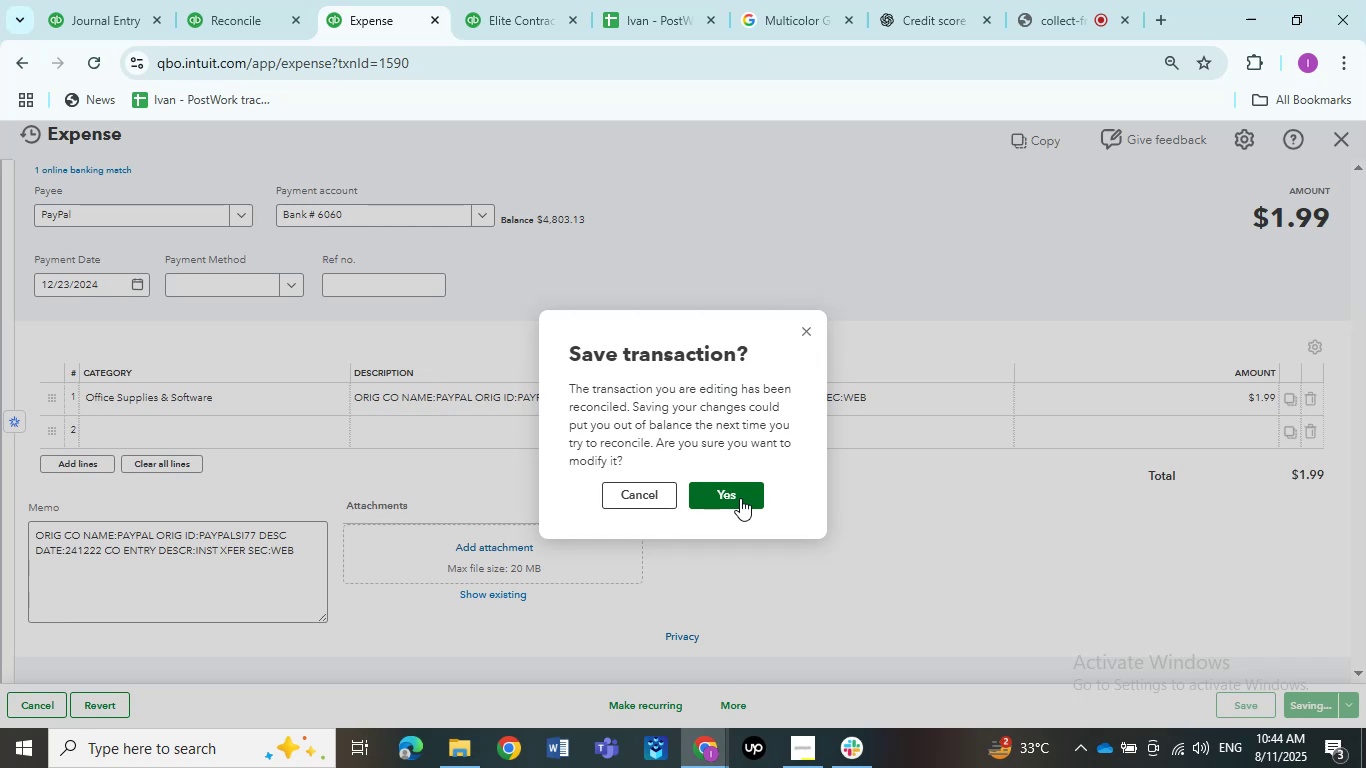 
left_click([721, 505])
 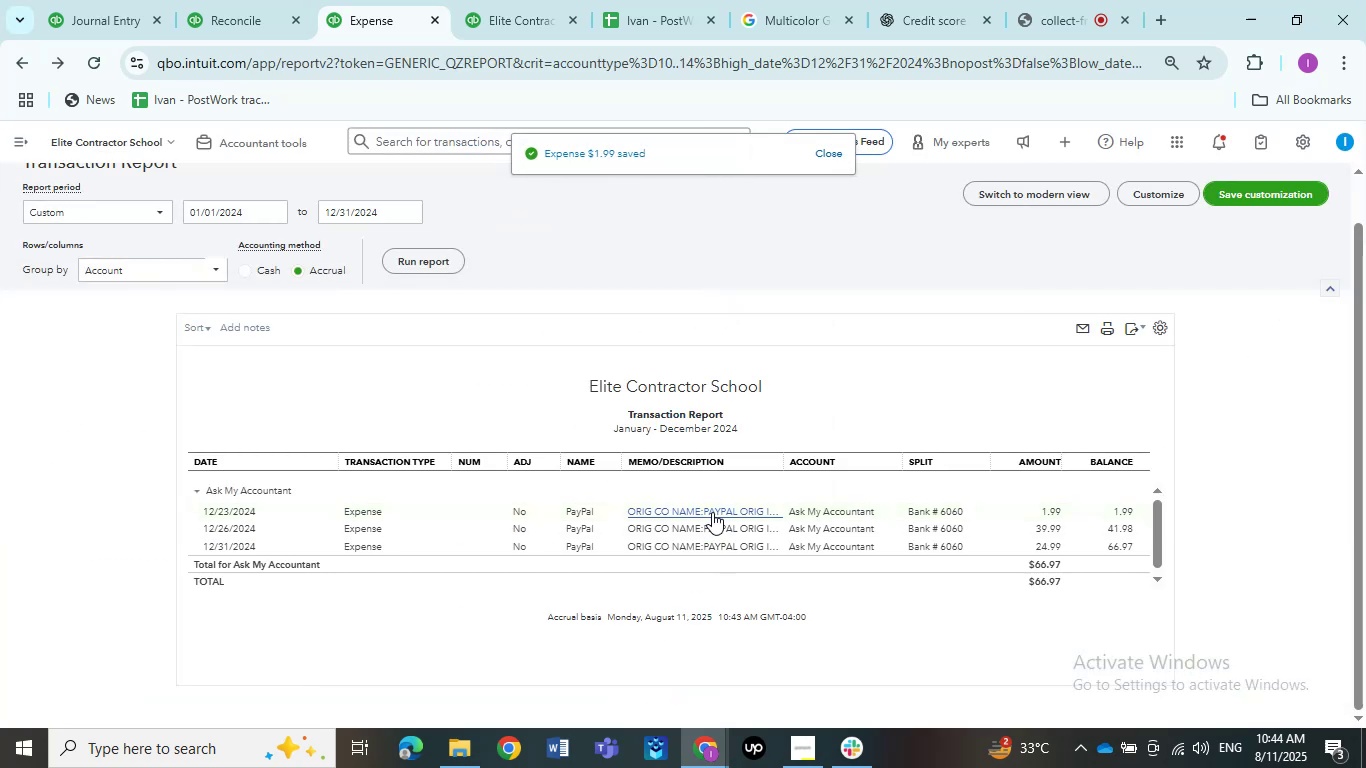 
wait(9.11)
 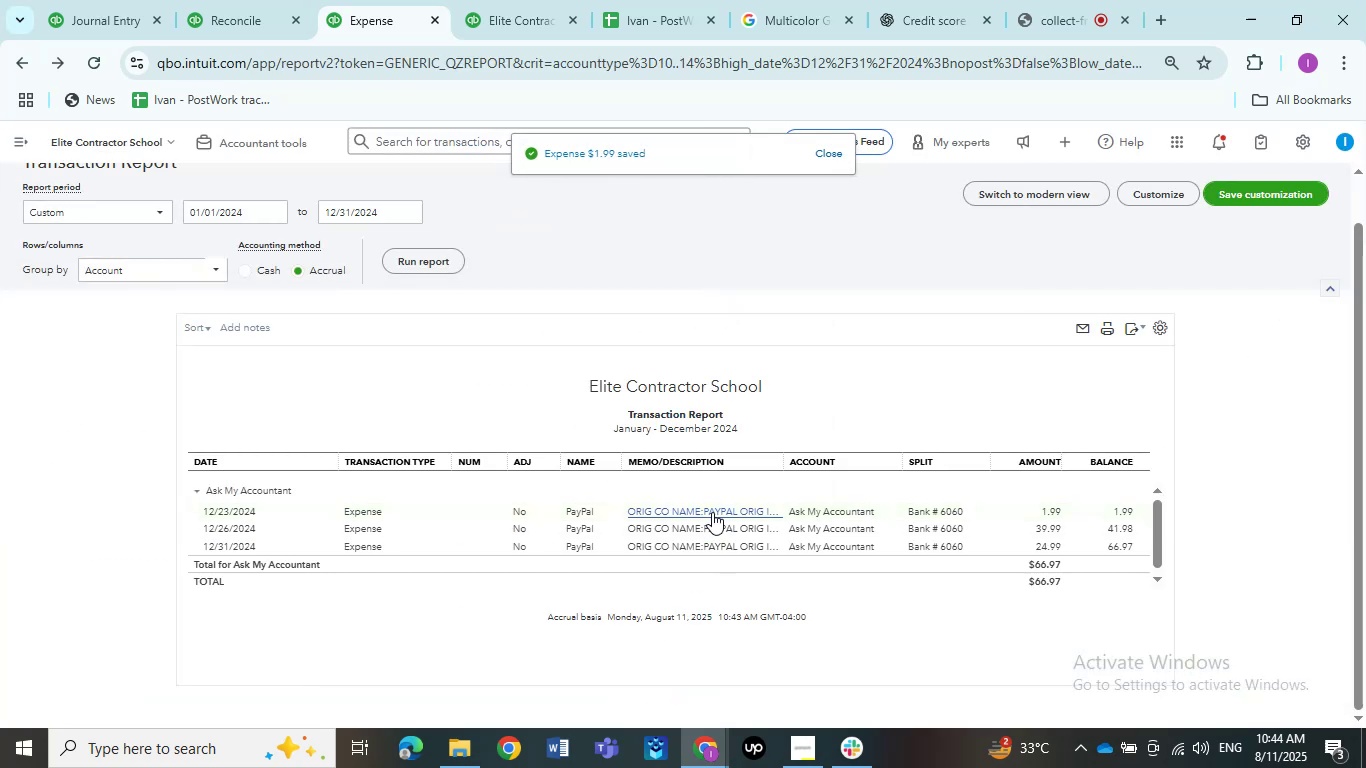 
left_click([720, 527])
 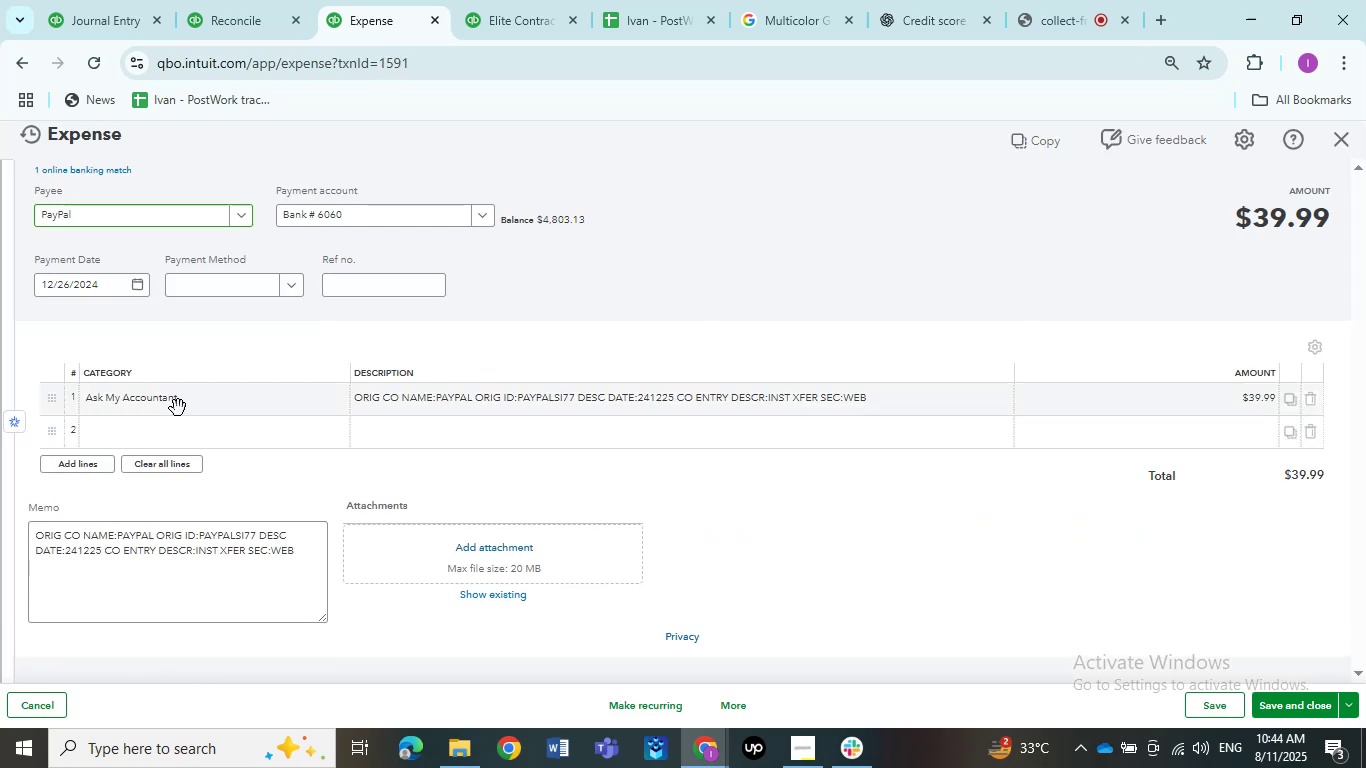 
wait(5.93)
 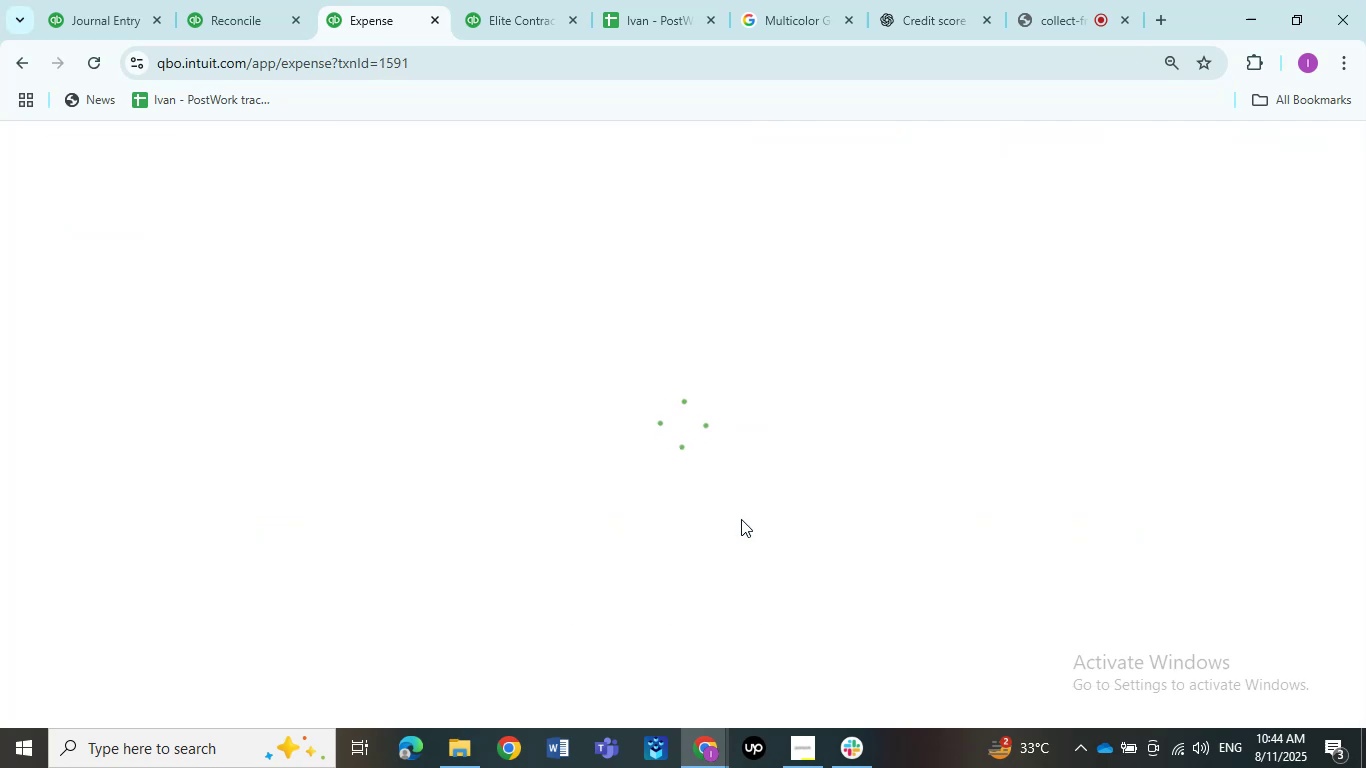 
type(office)
 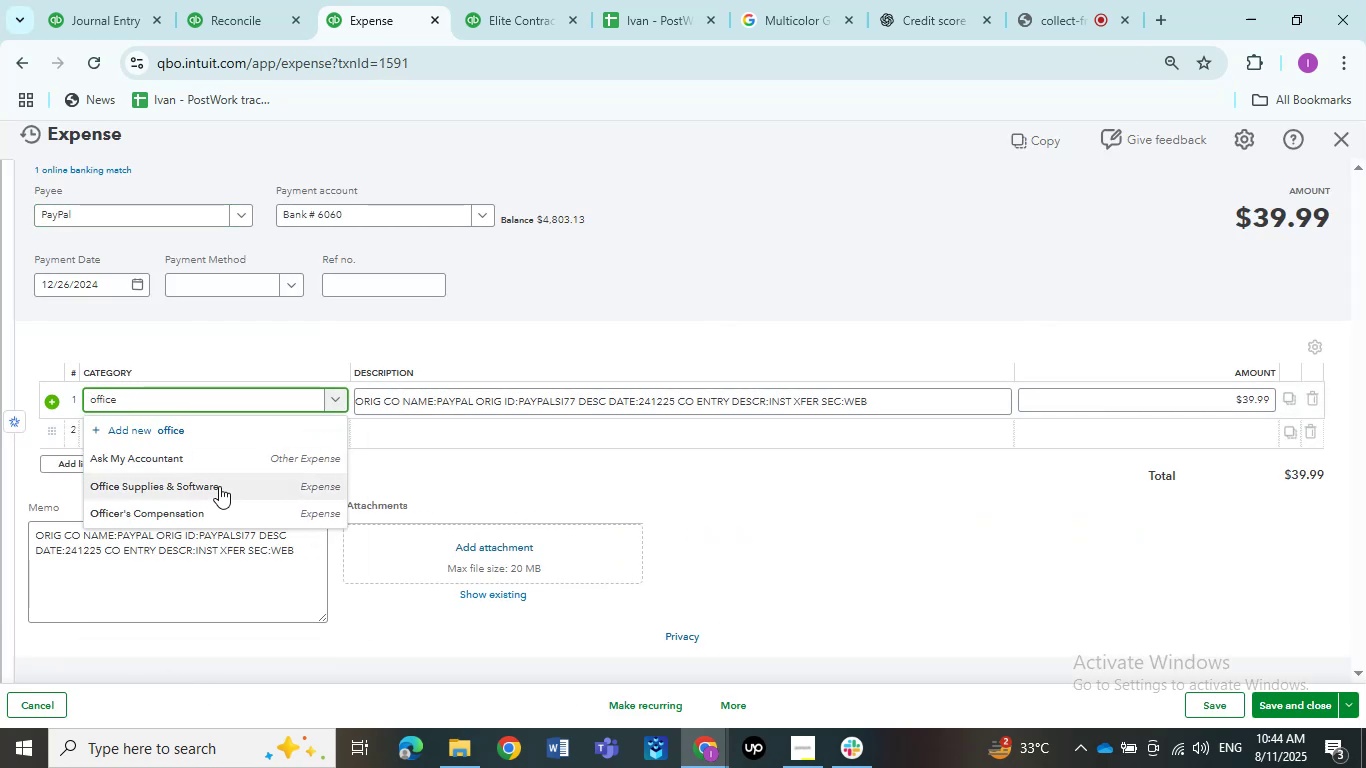 
left_click([215, 480])
 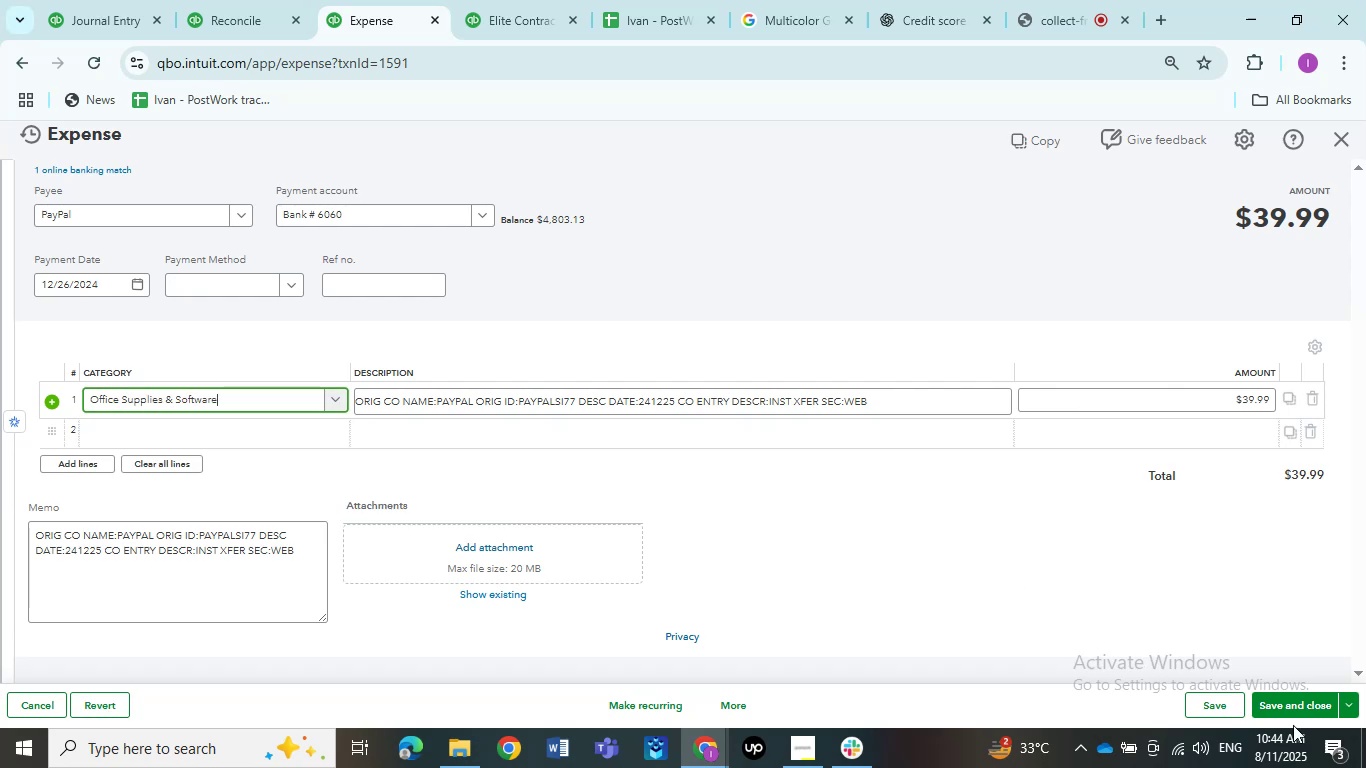 
left_click([1293, 704])
 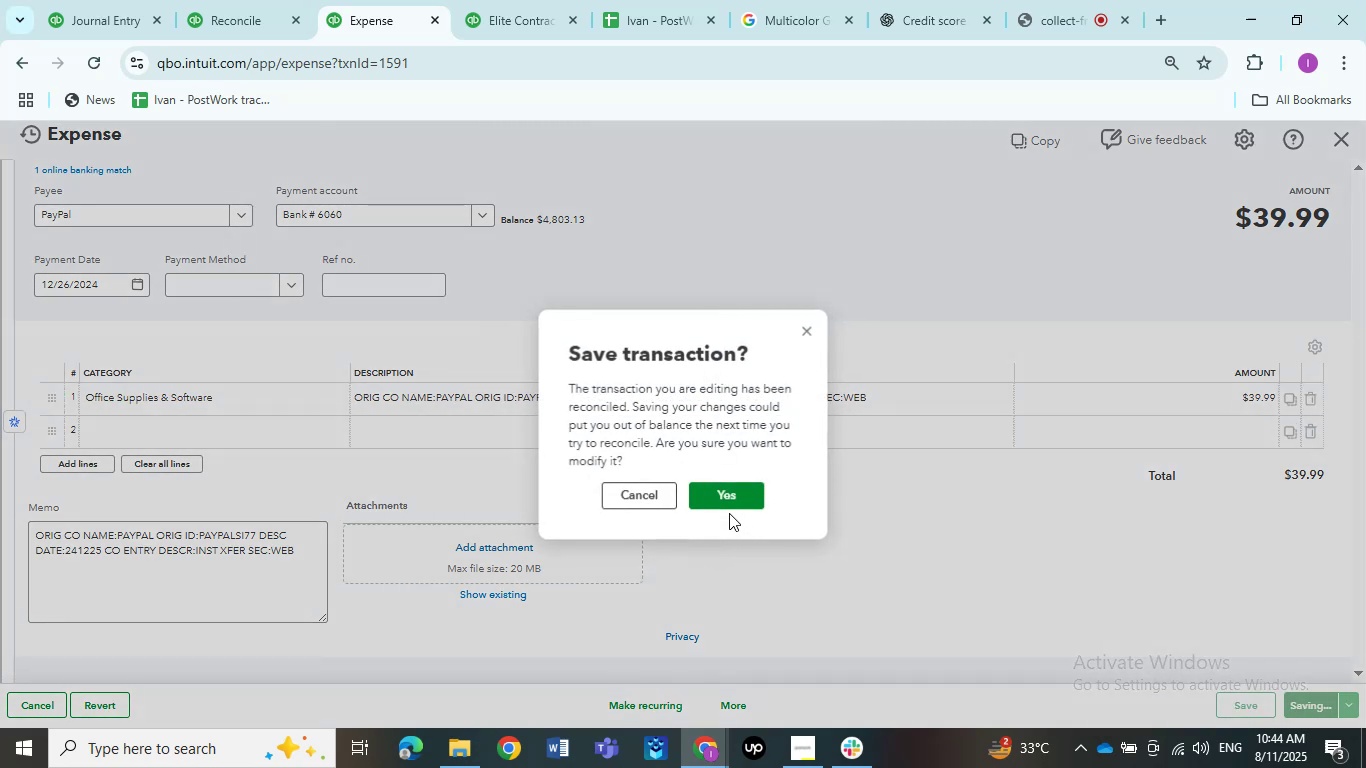 
left_click([727, 495])
 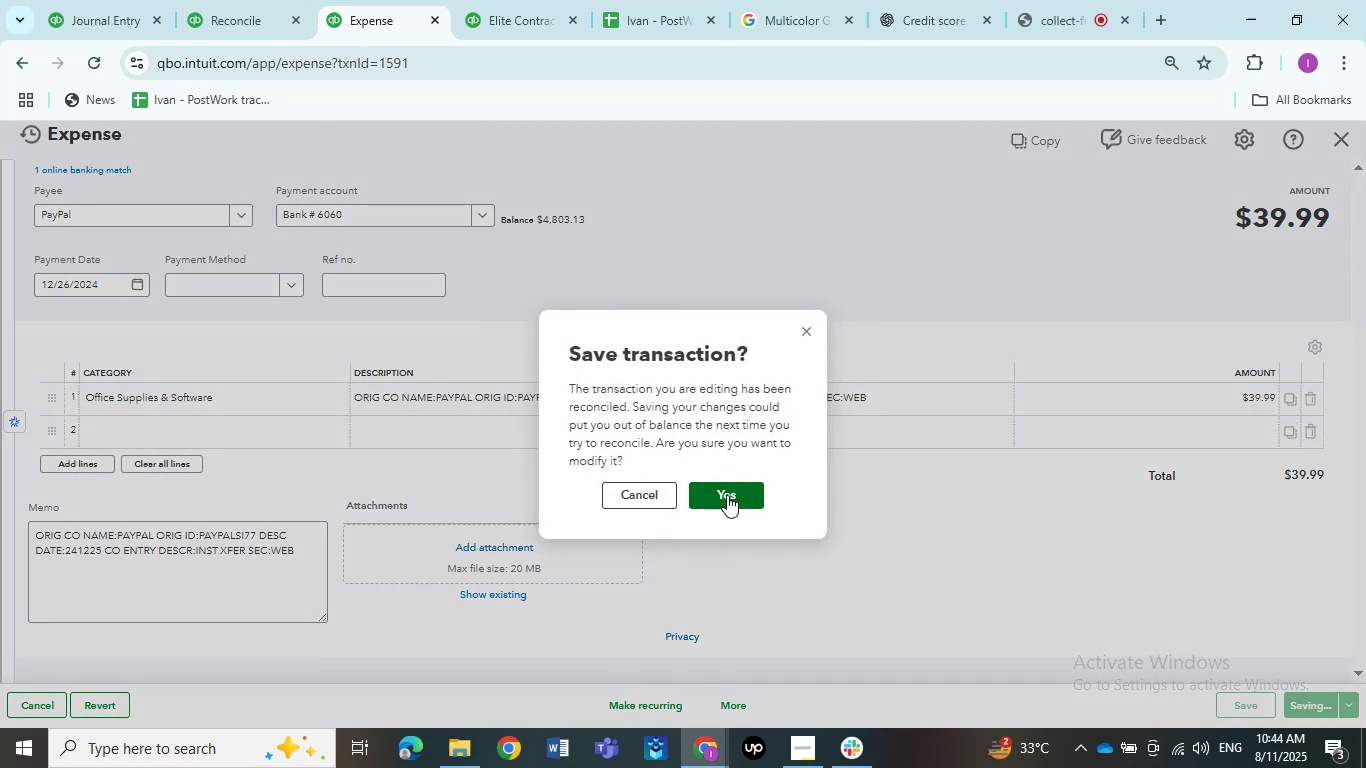 
left_click([727, 495])
 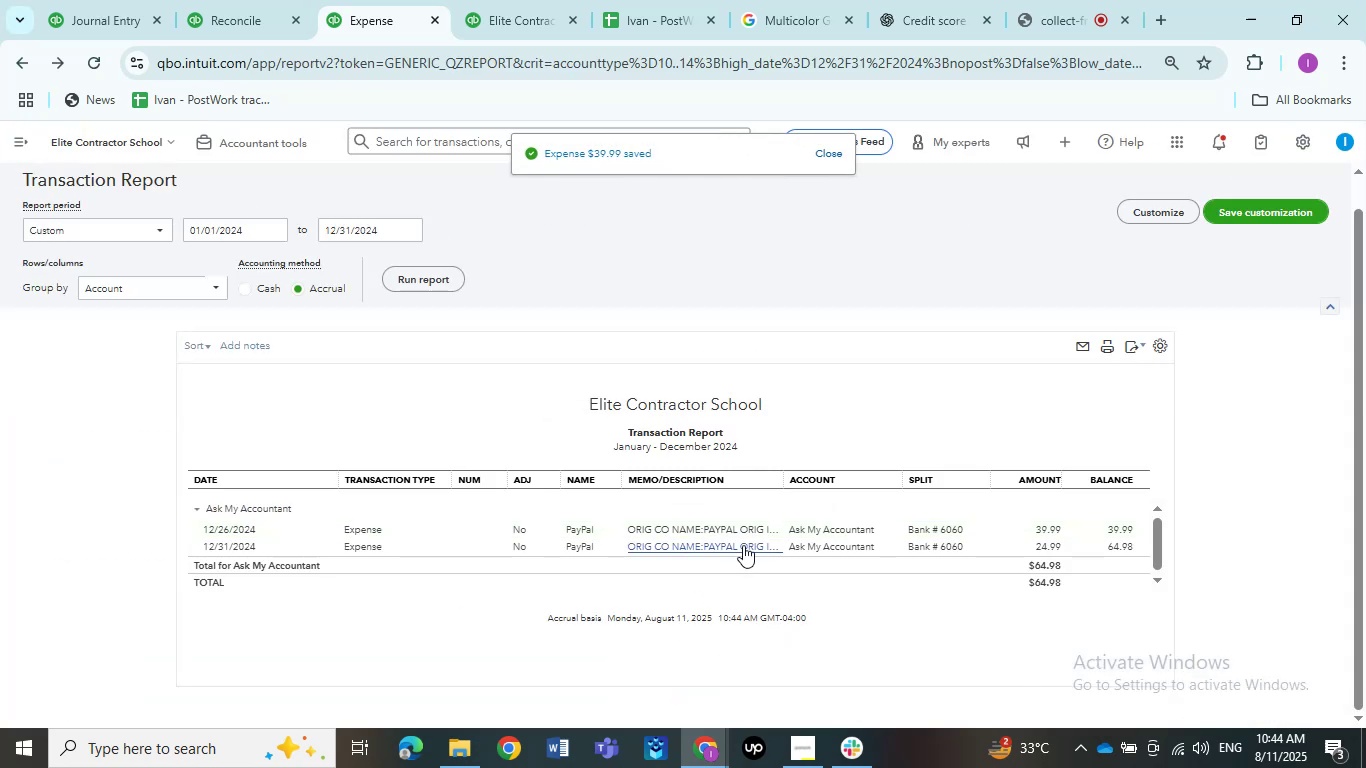 
wait(6.45)
 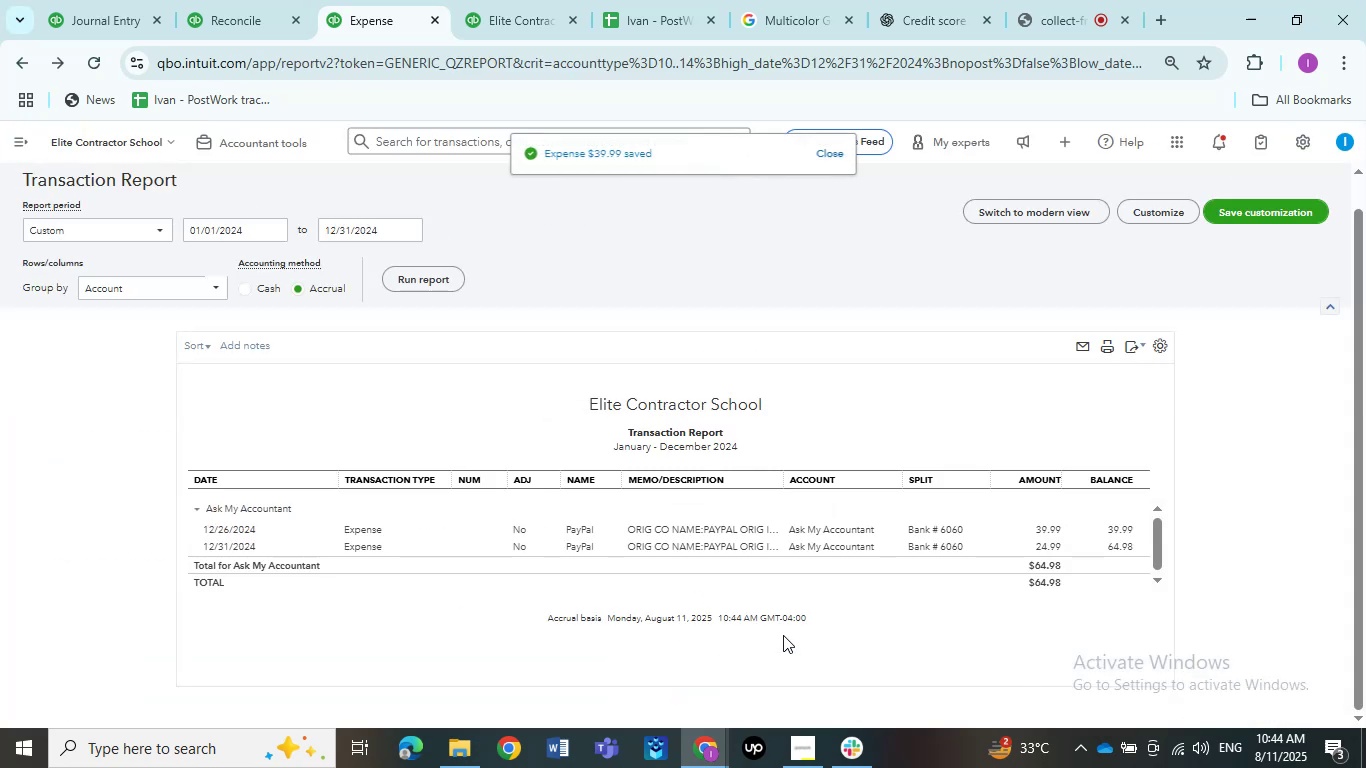 
left_click([743, 545])
 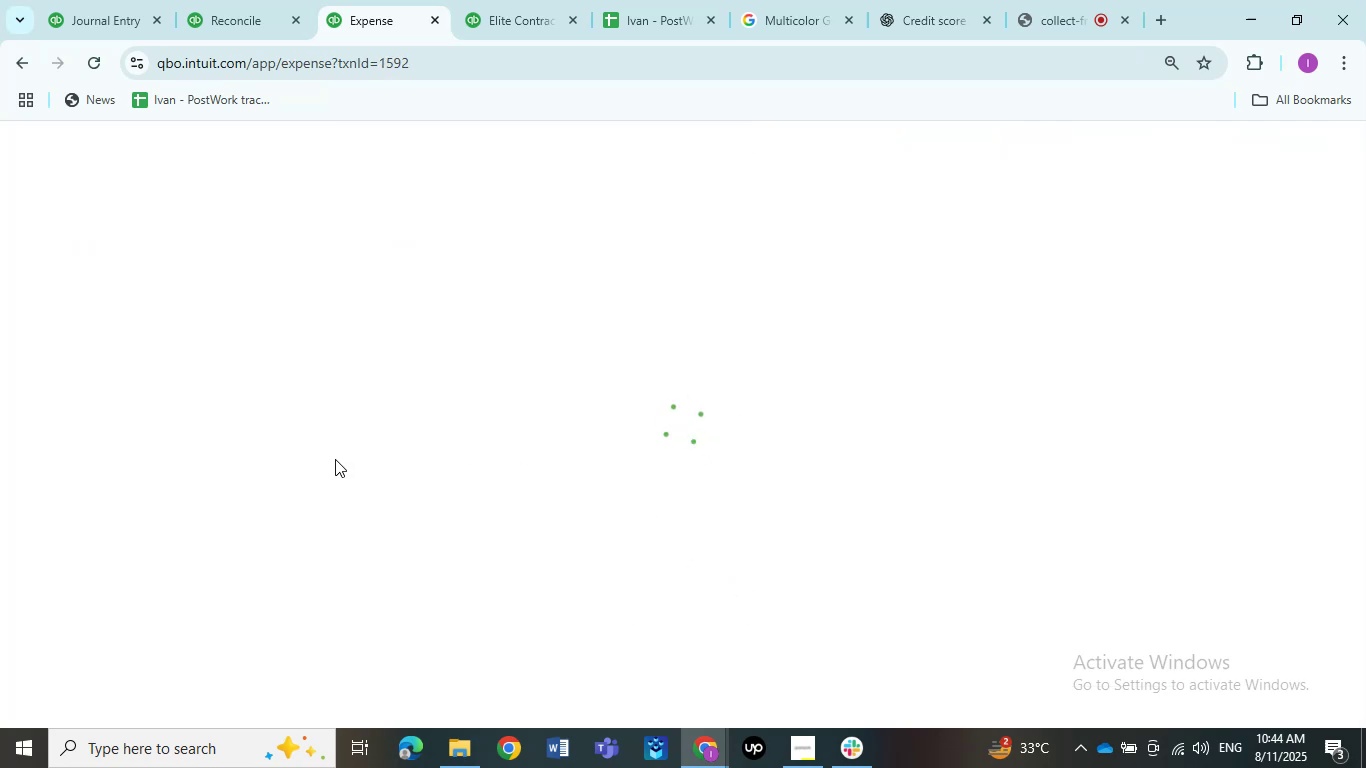 
wait(5.59)
 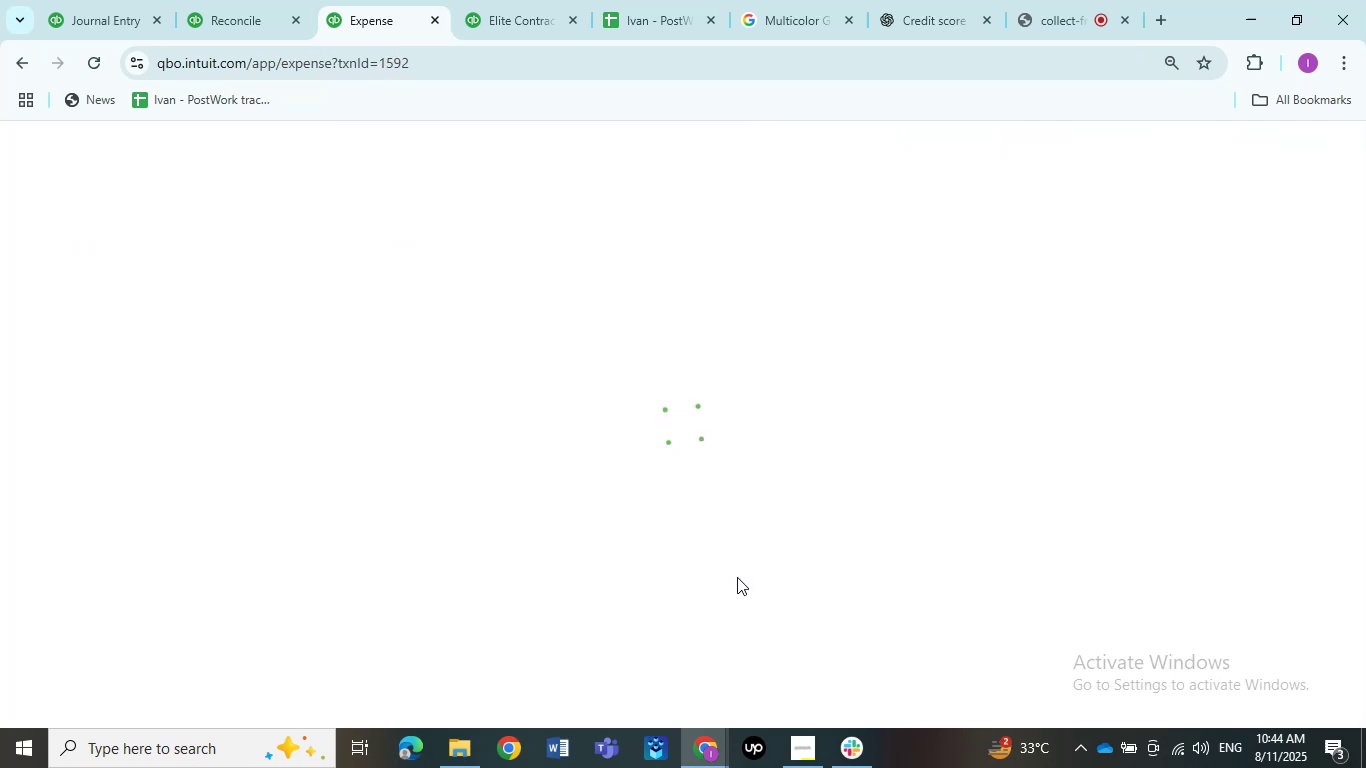 
left_click([269, 413])
 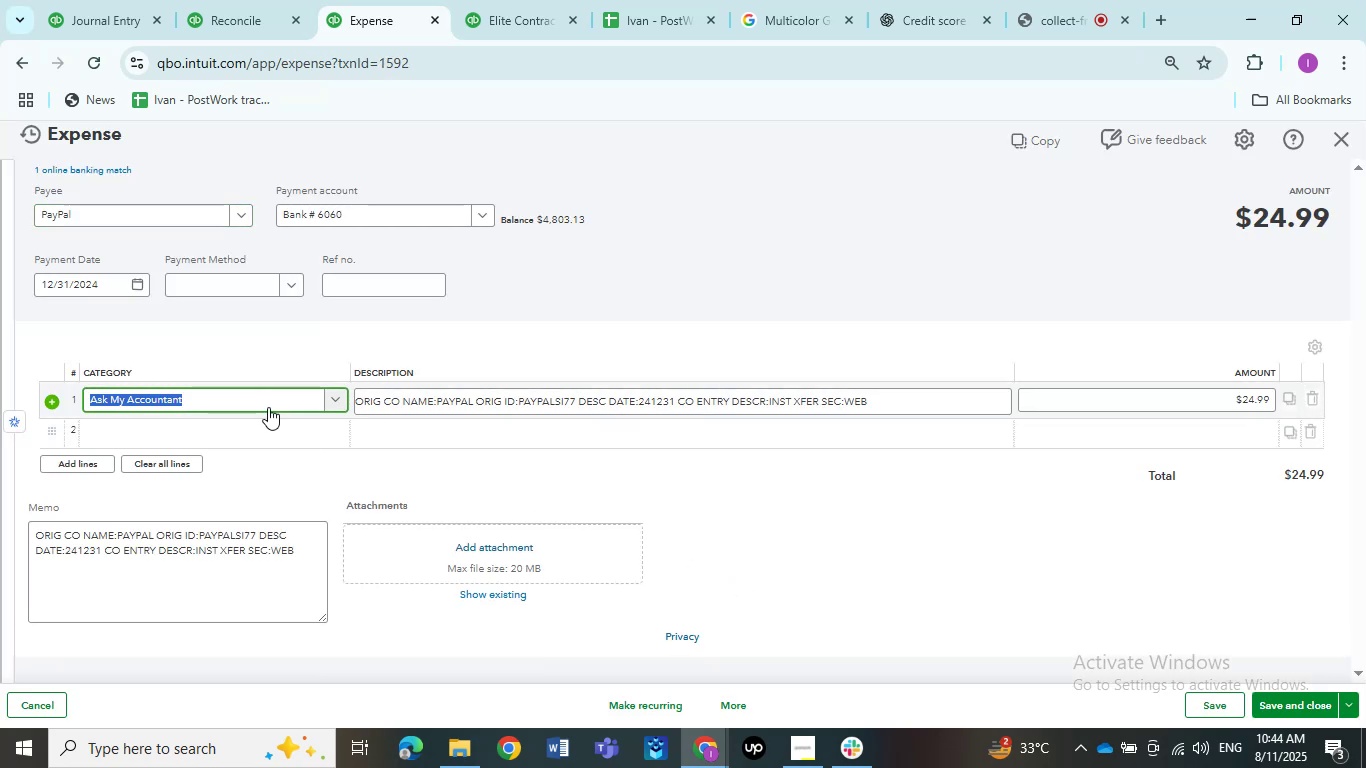 
type(office)
 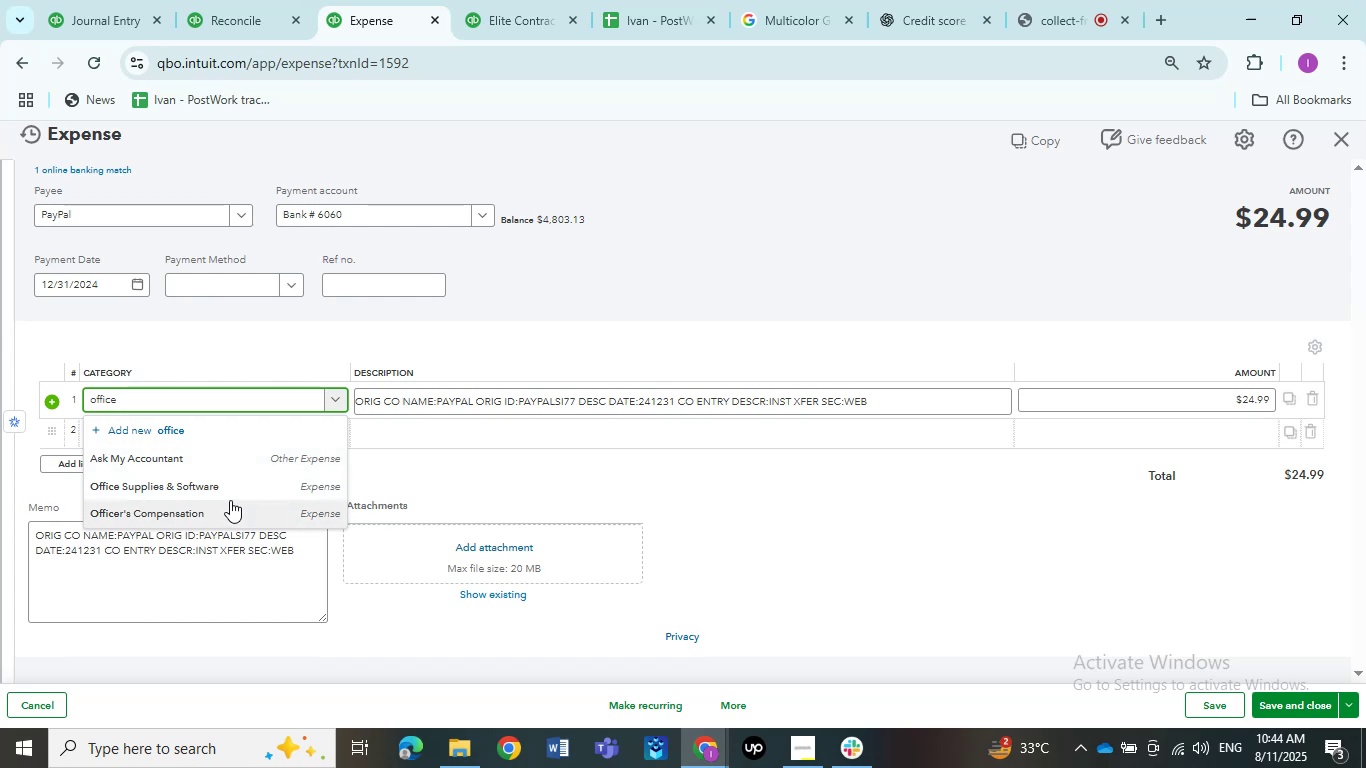 
left_click([231, 488])
 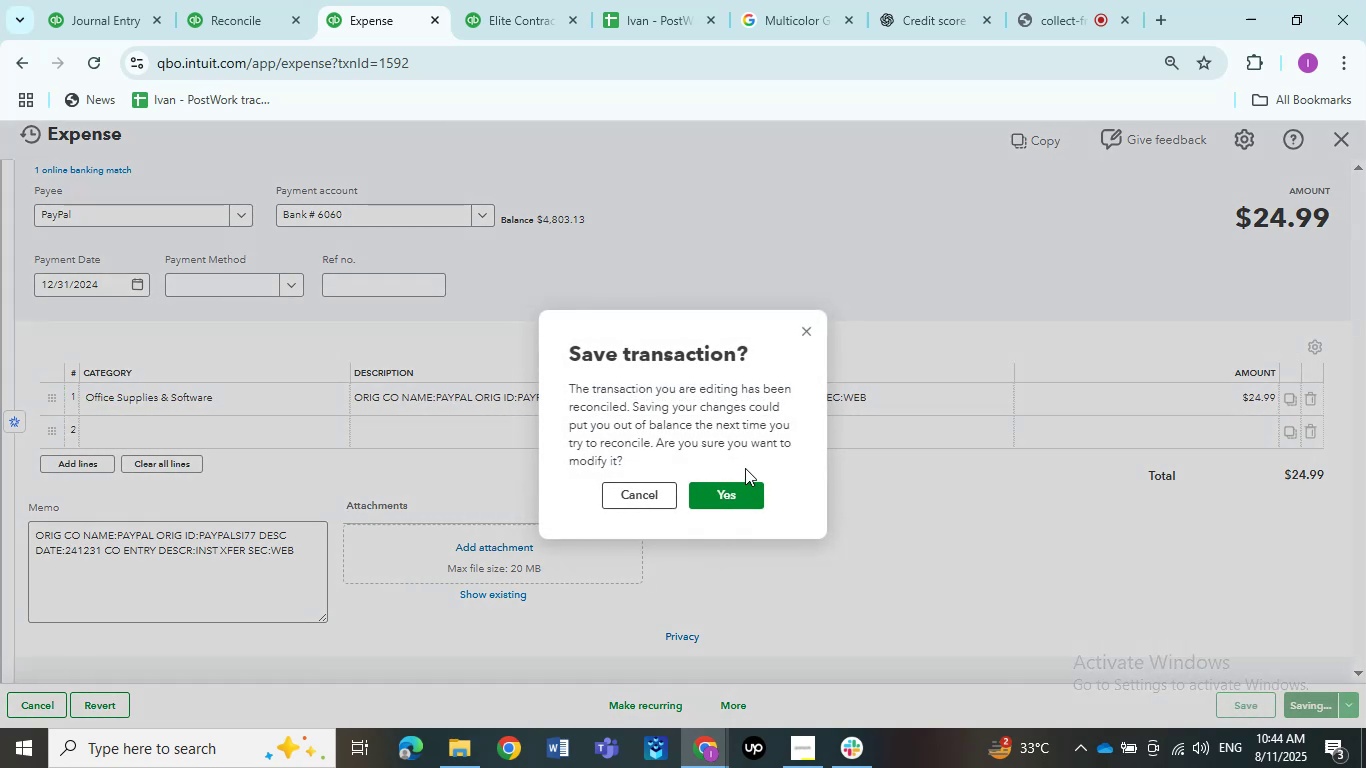 
left_click([717, 492])
 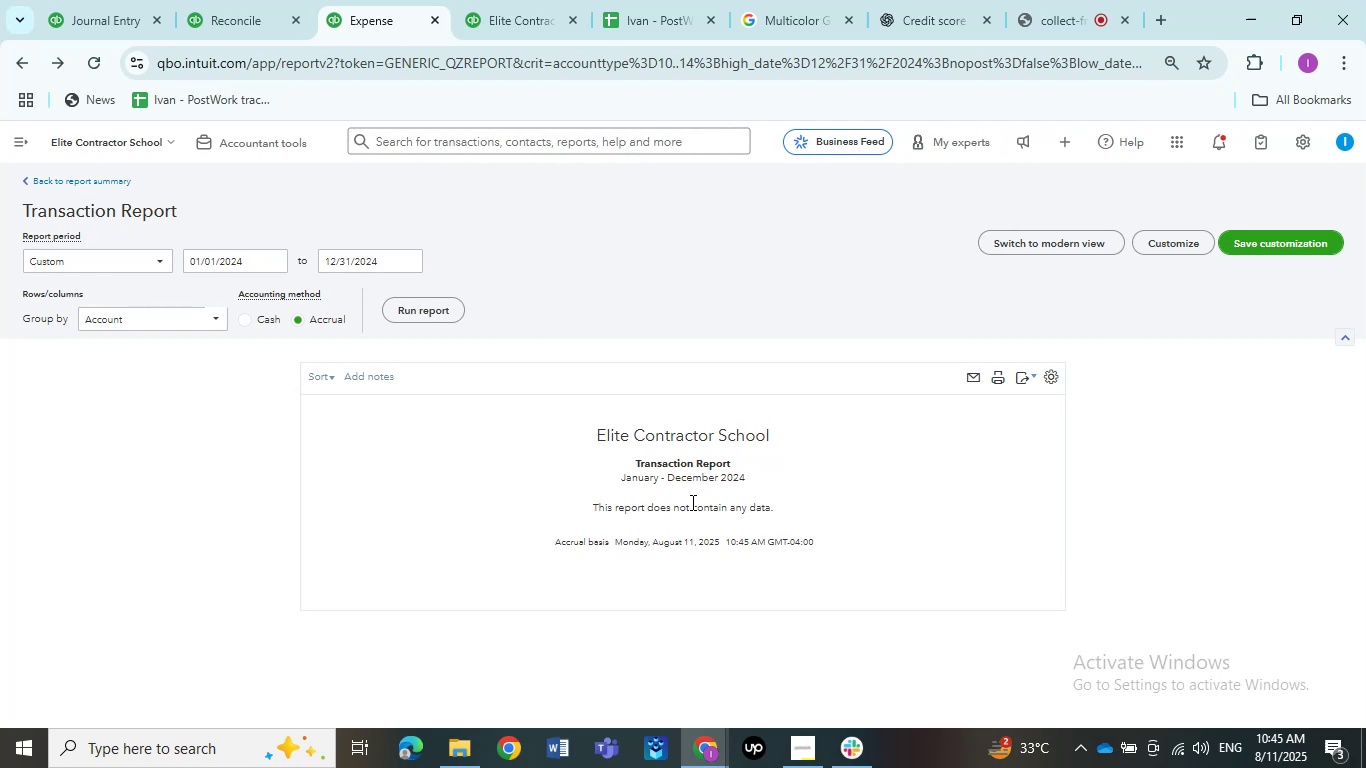 
wait(32.56)
 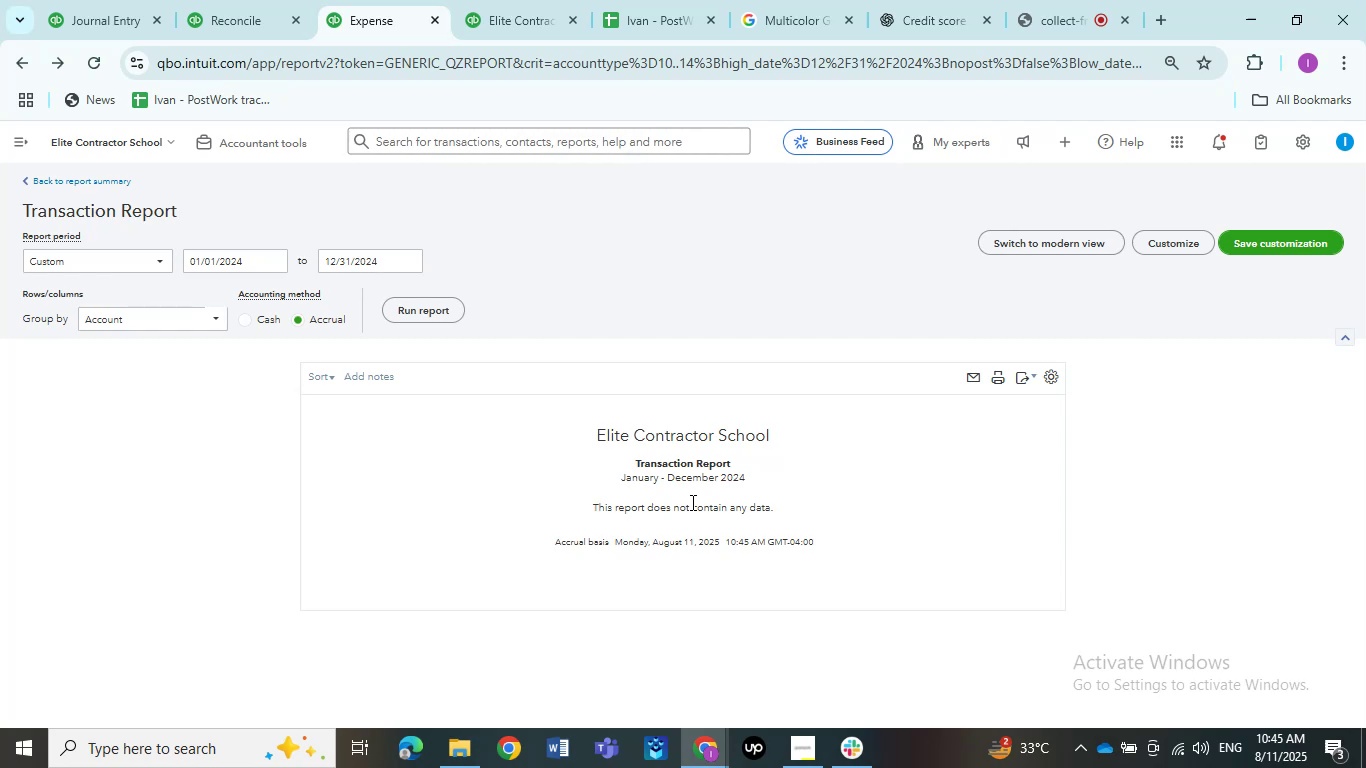 
left_click([503, 0])
 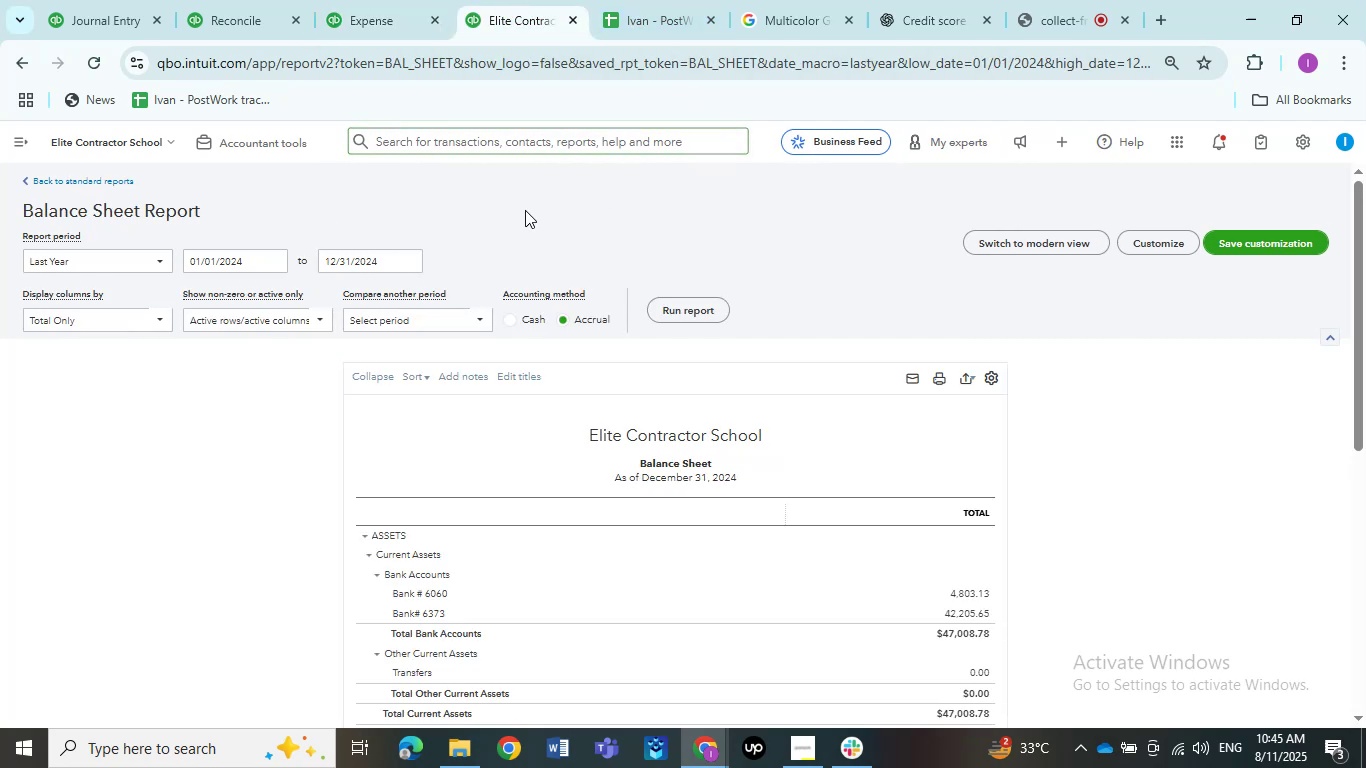 
scroll: coordinate [558, 342], scroll_direction: down, amount: 4.0
 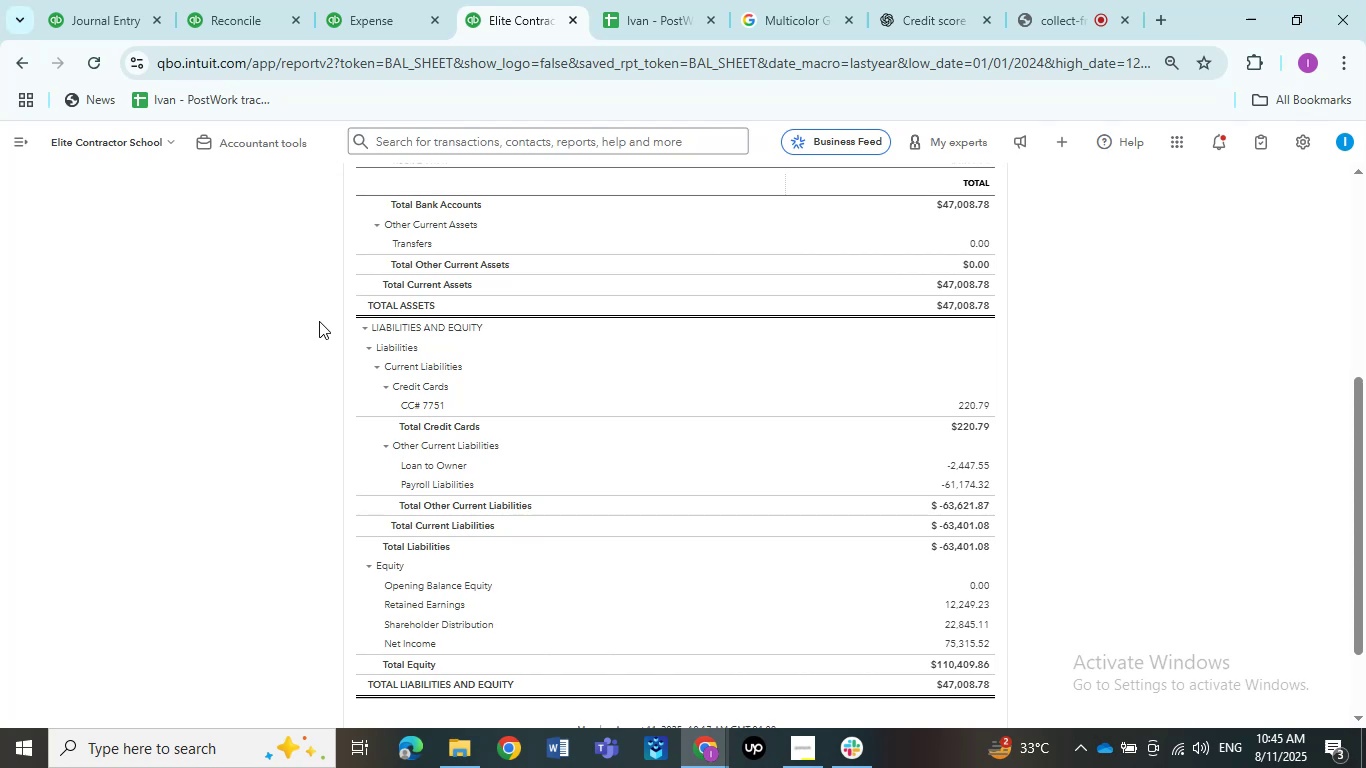 
wait(15.74)
 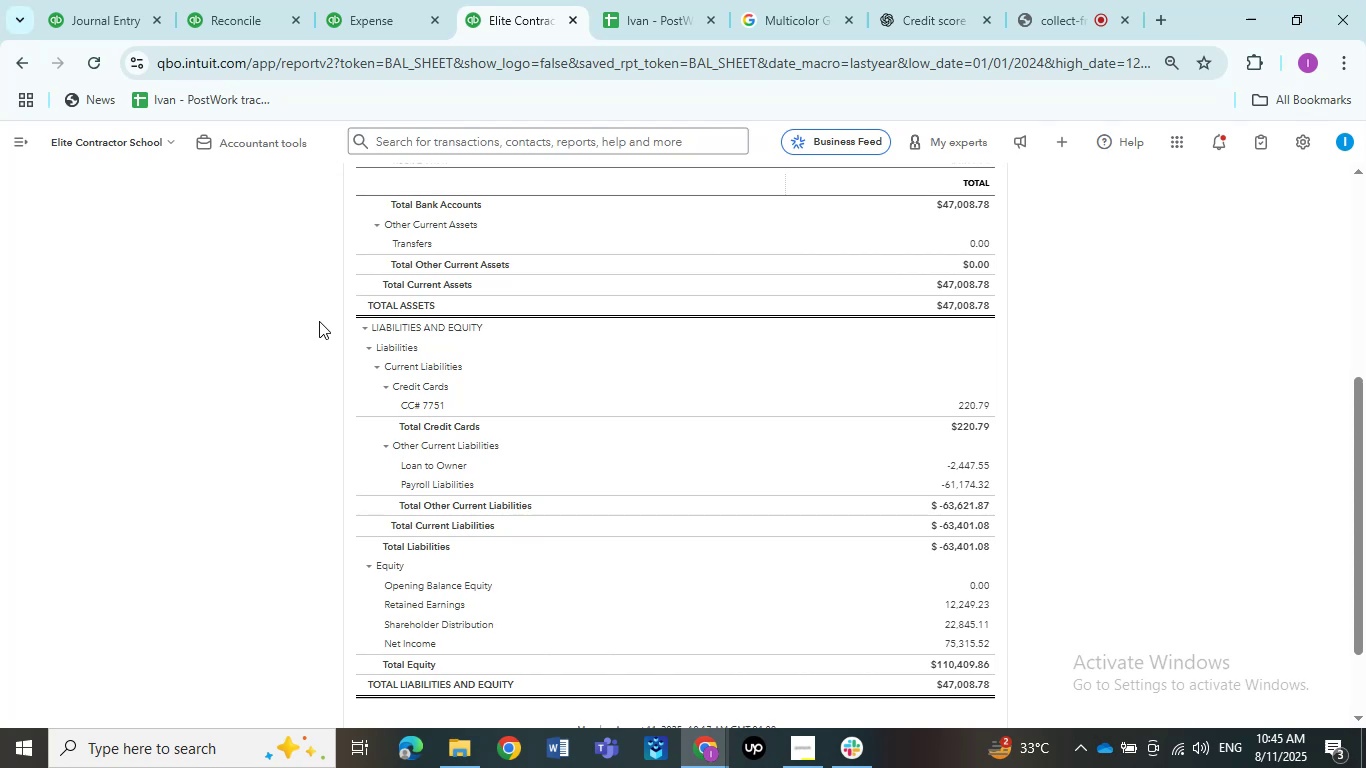 
left_click([83, 0])
 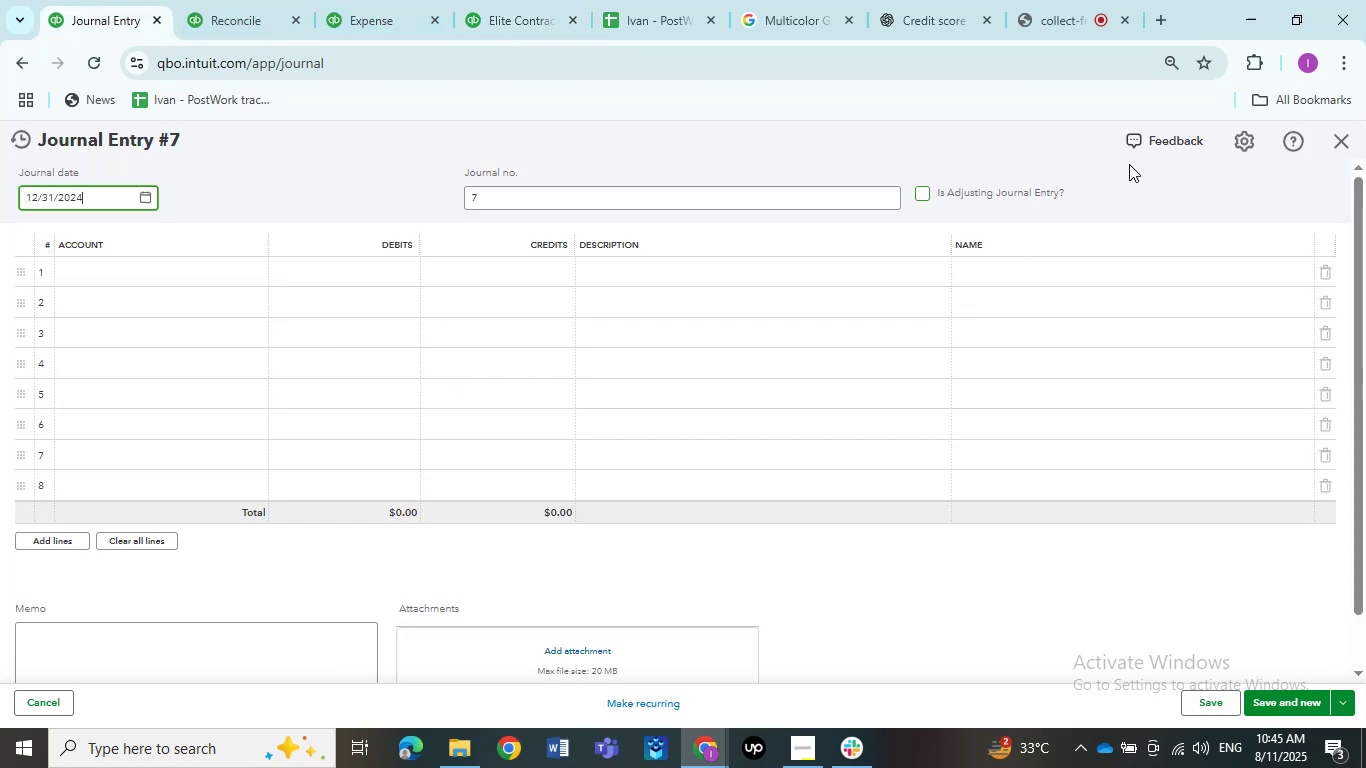 
left_click([1347, 142])
 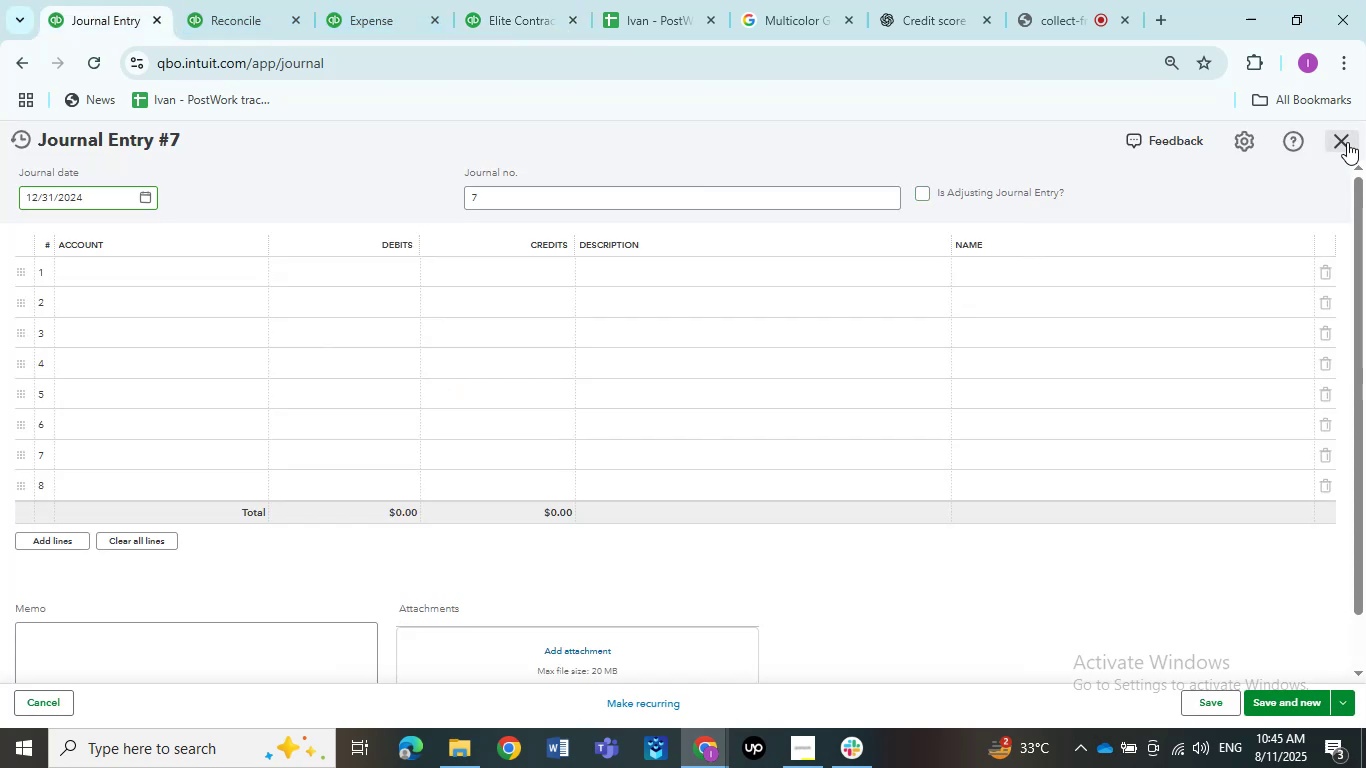 
mouse_move([1242, 163])
 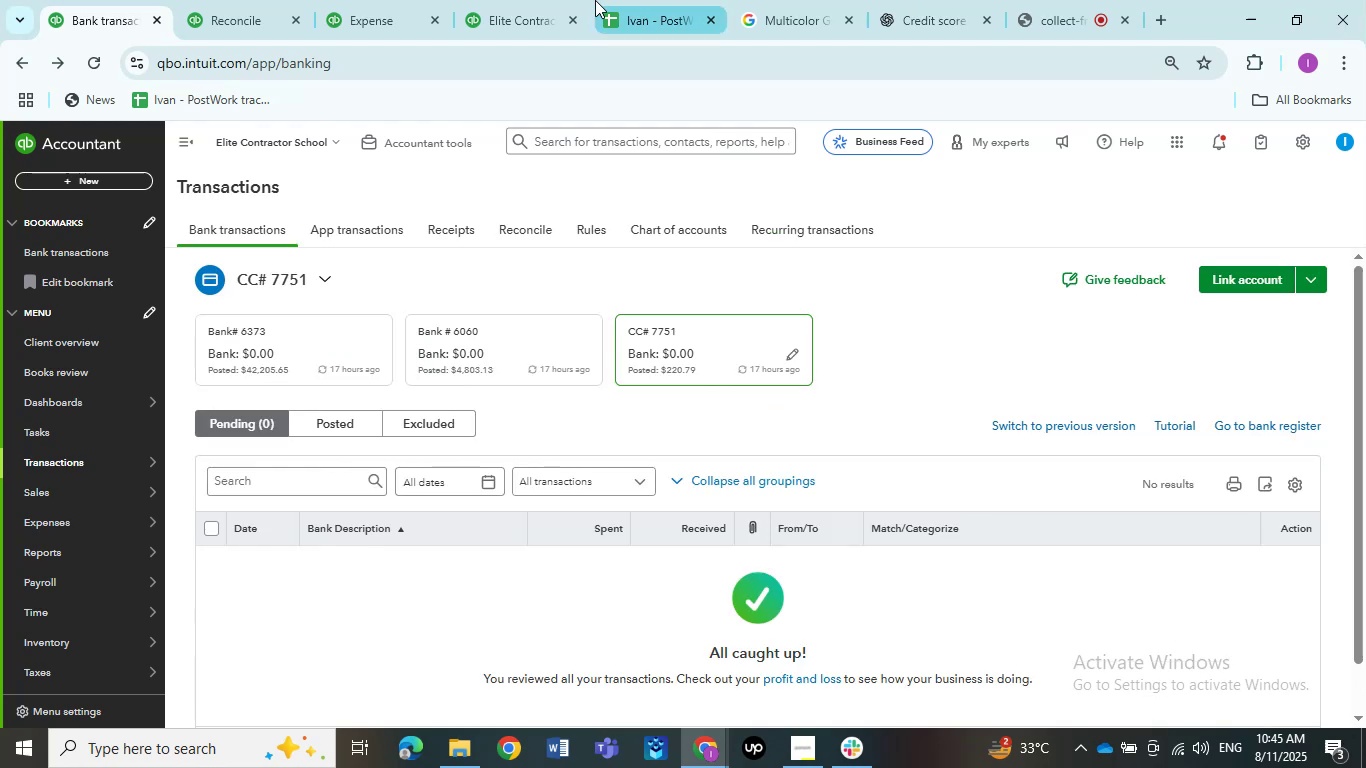 
left_click([541, 10])
 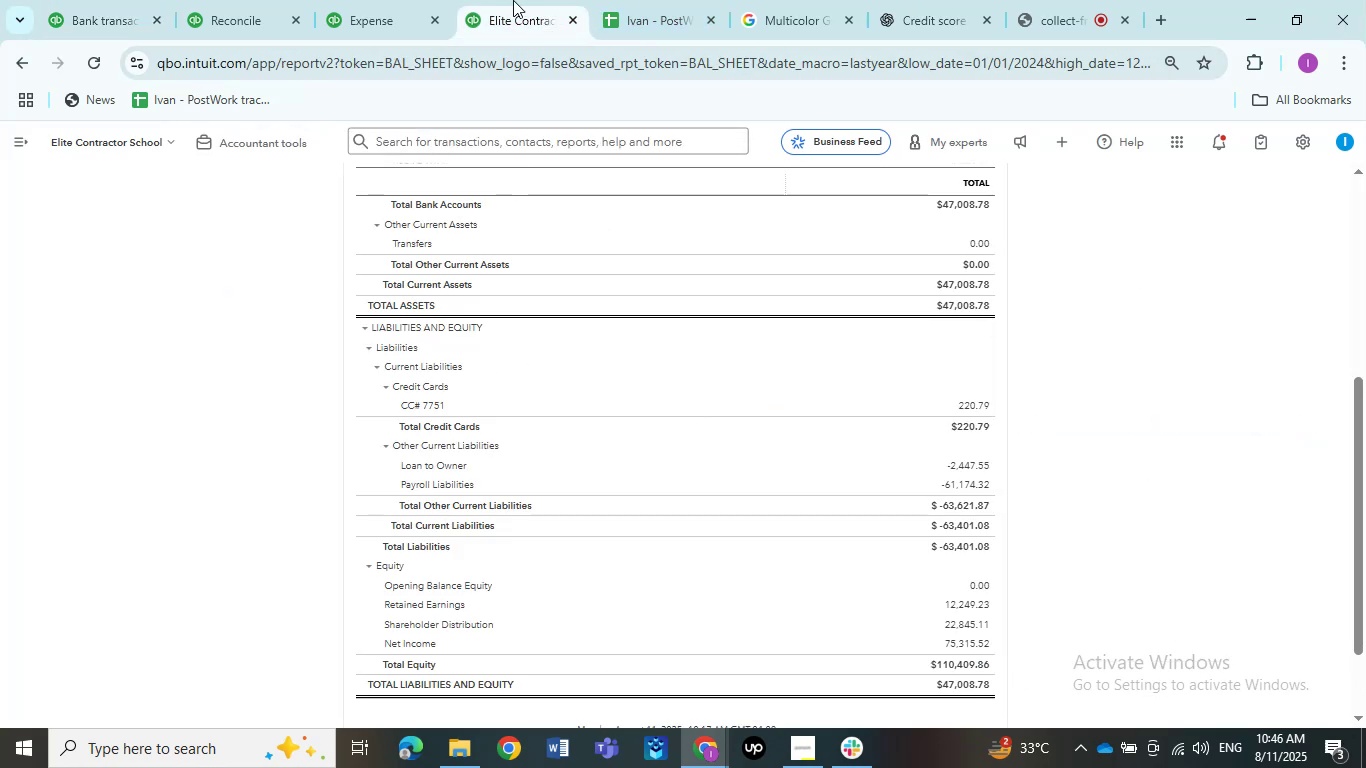 
left_click([387, 3])
 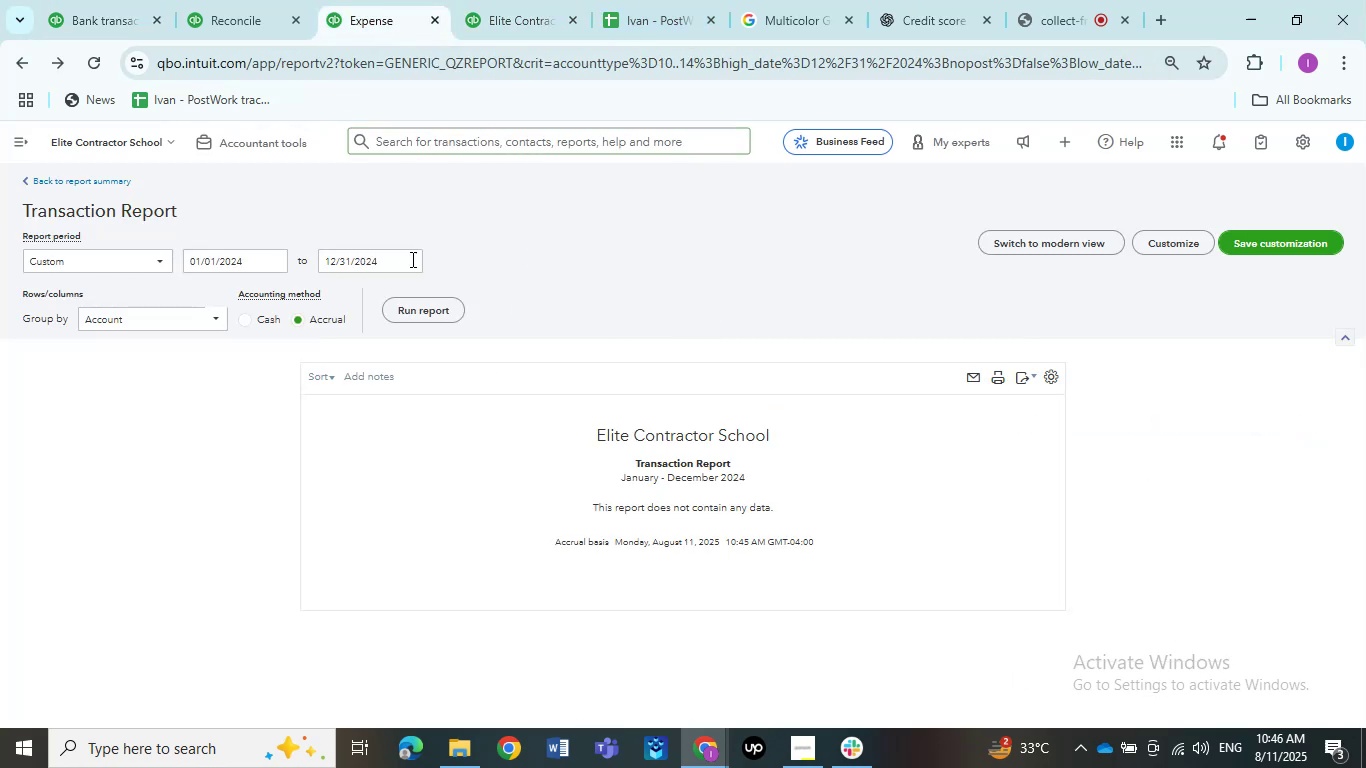 
left_click([447, 303])
 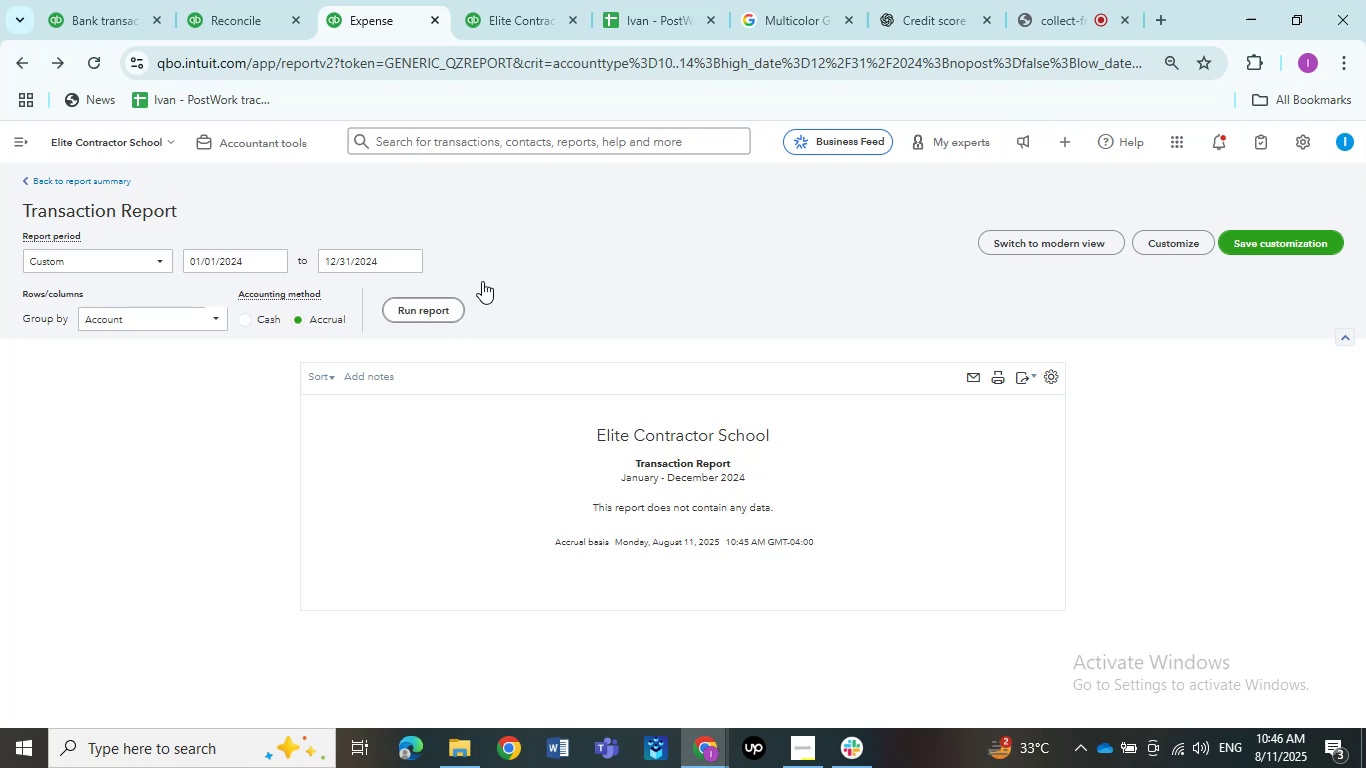 
mouse_move([475, 287])
 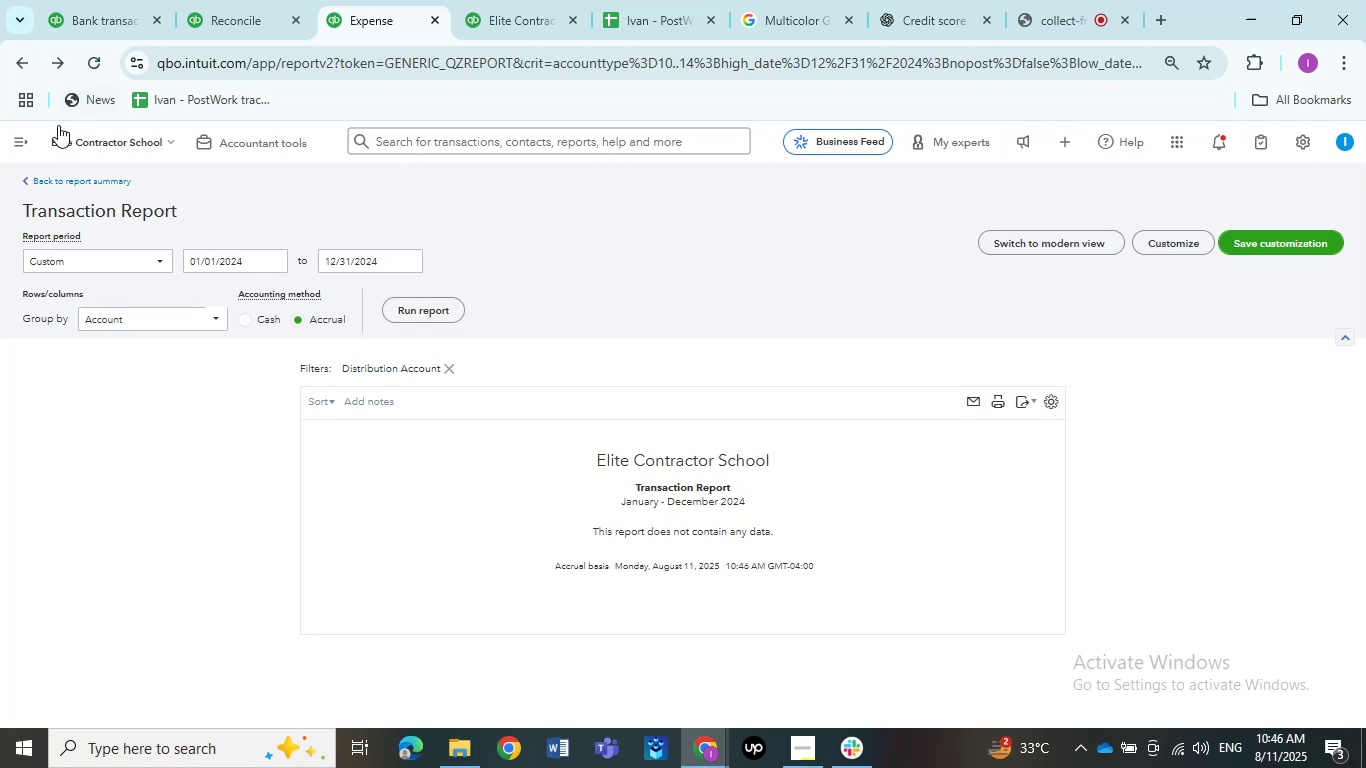 
scroll: coordinate [126, 191], scroll_direction: up, amount: 2.0
 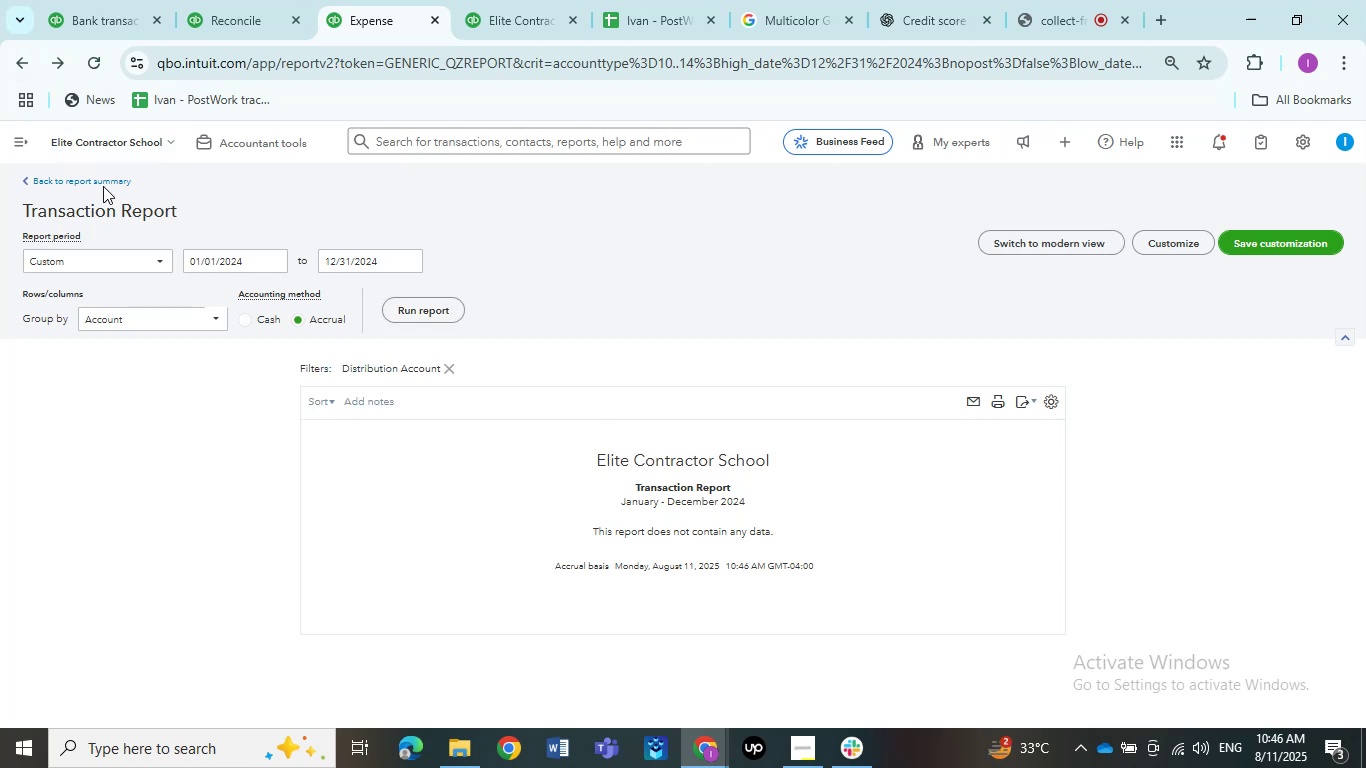 
left_click([100, 184])
 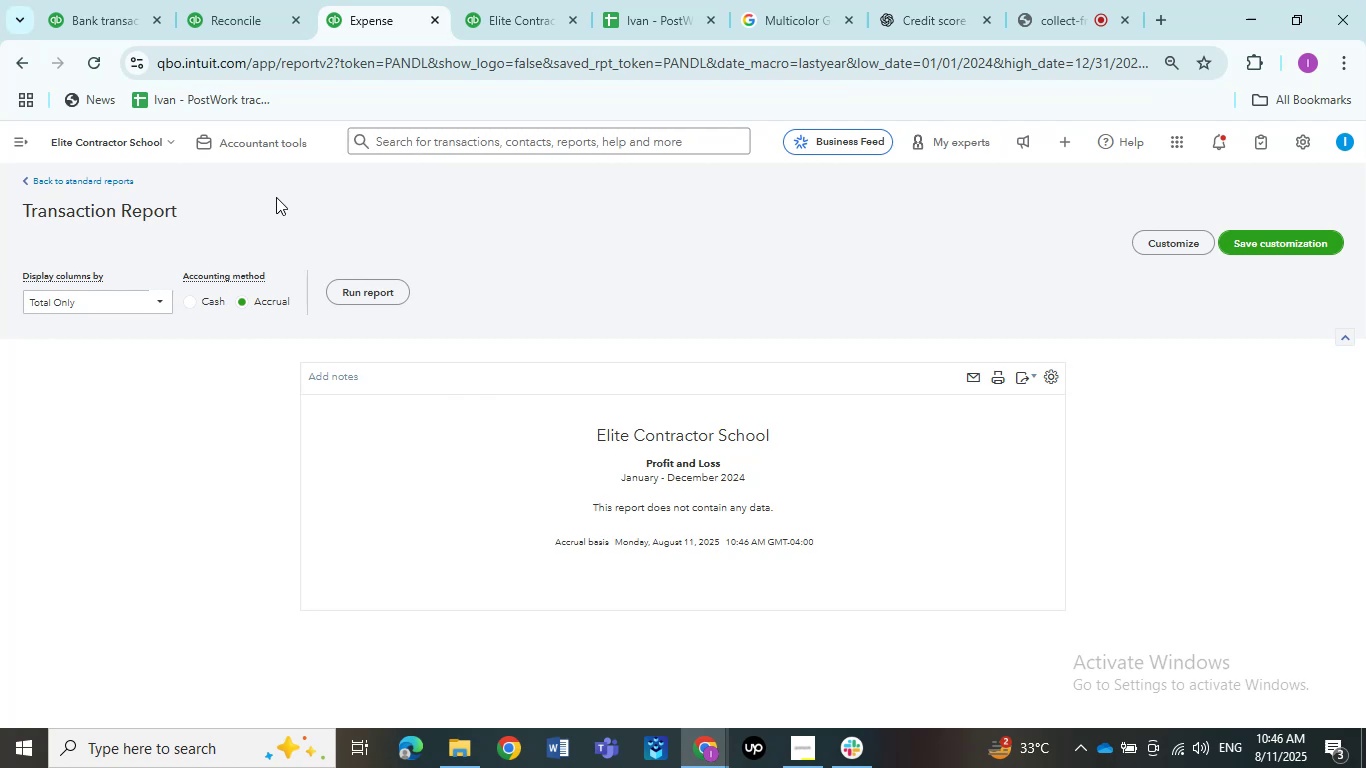 
scroll: coordinate [164, 271], scroll_direction: up, amount: 2.0
 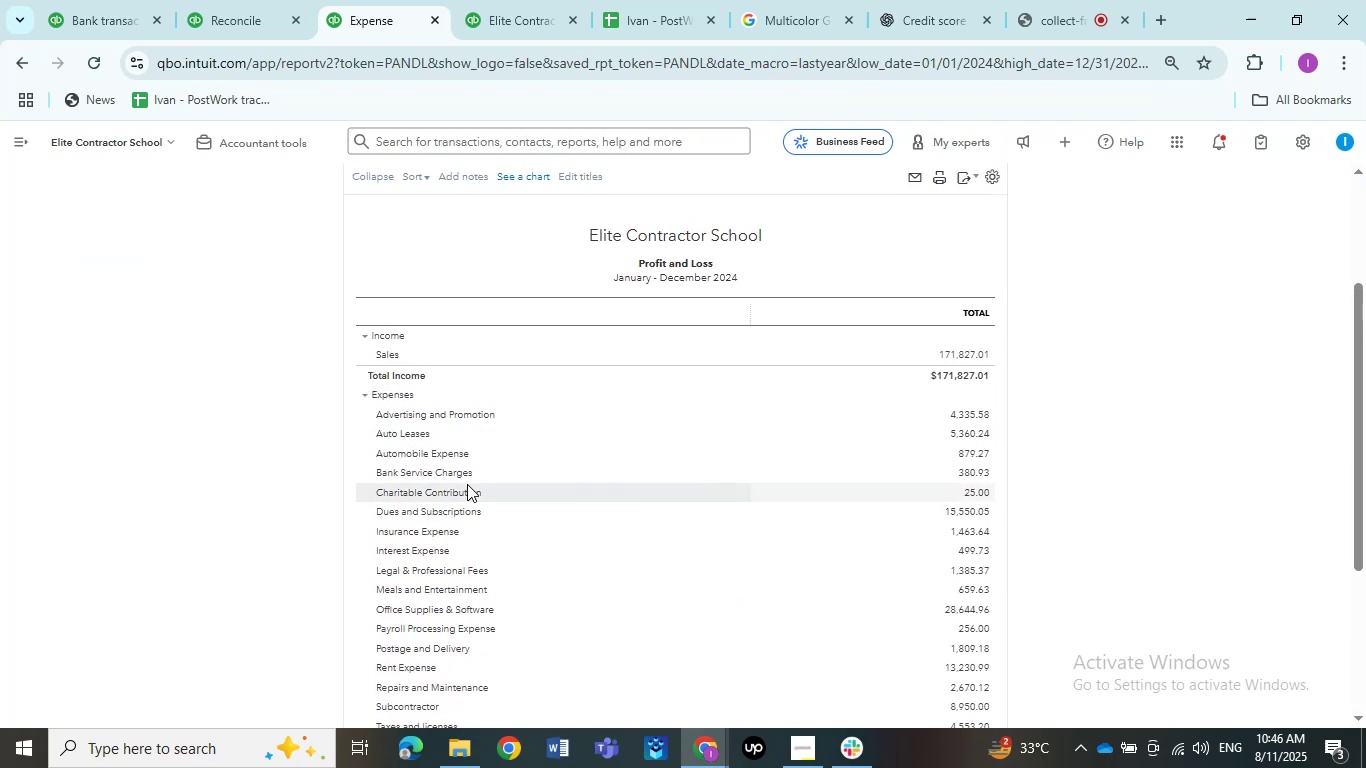 
scroll: coordinate [462, 518], scroll_direction: down, amount: 1.0
 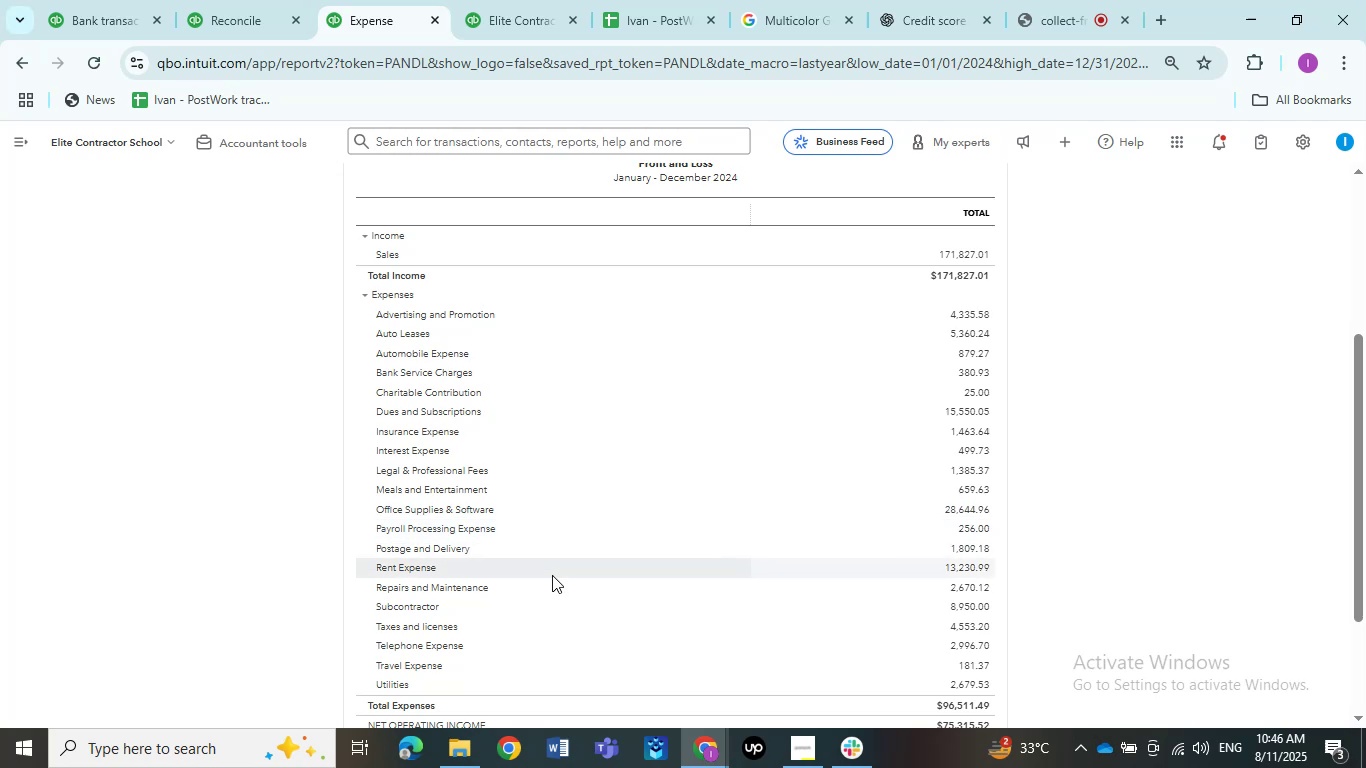 
wait(13.11)
 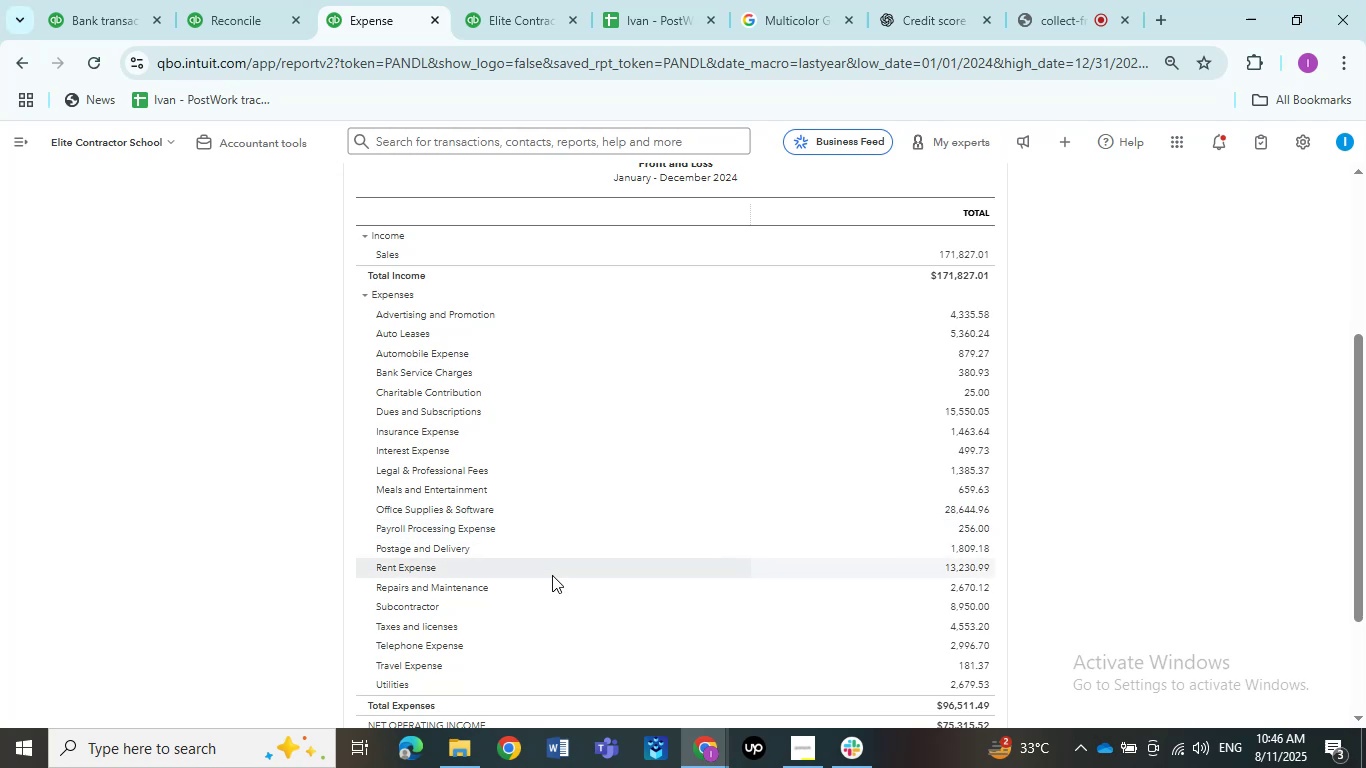 
scroll: coordinate [578, 507], scroll_direction: down, amount: 1.0
 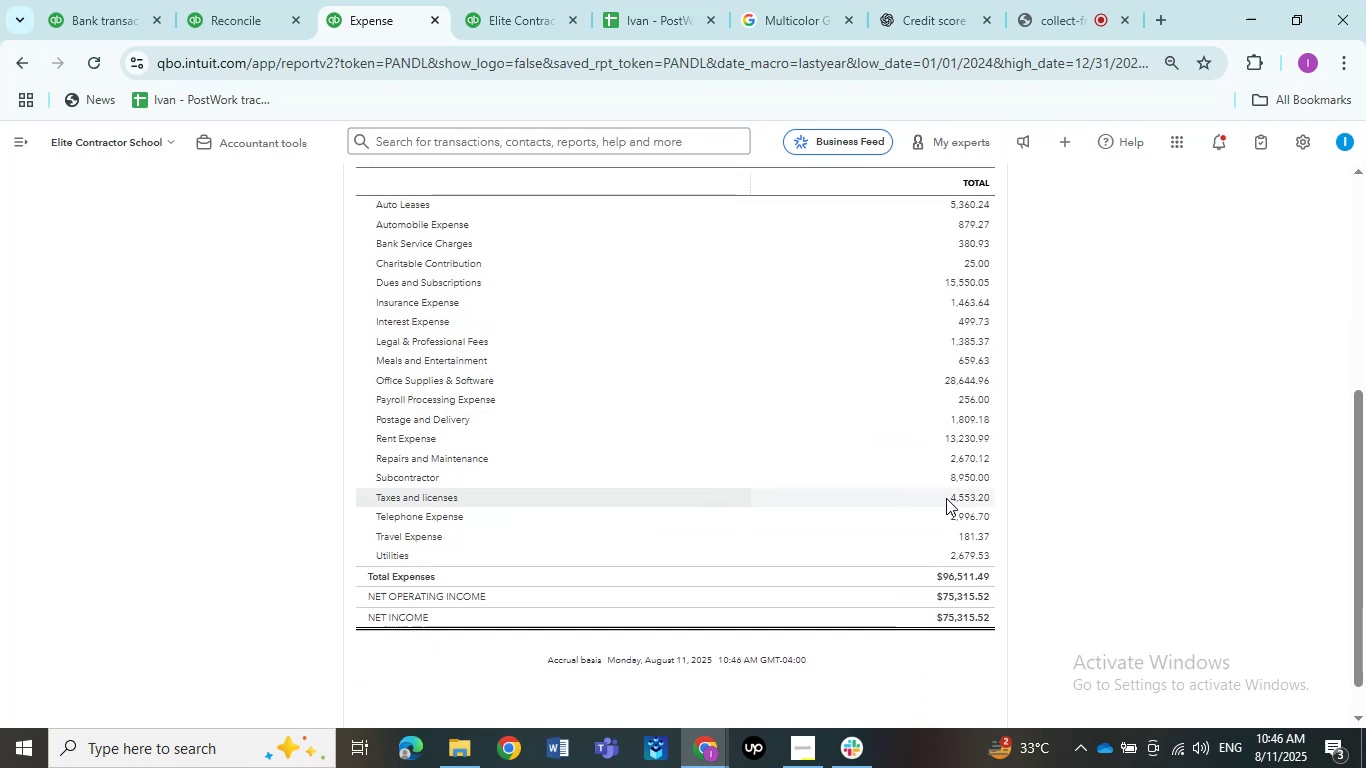 
left_click([958, 498])
 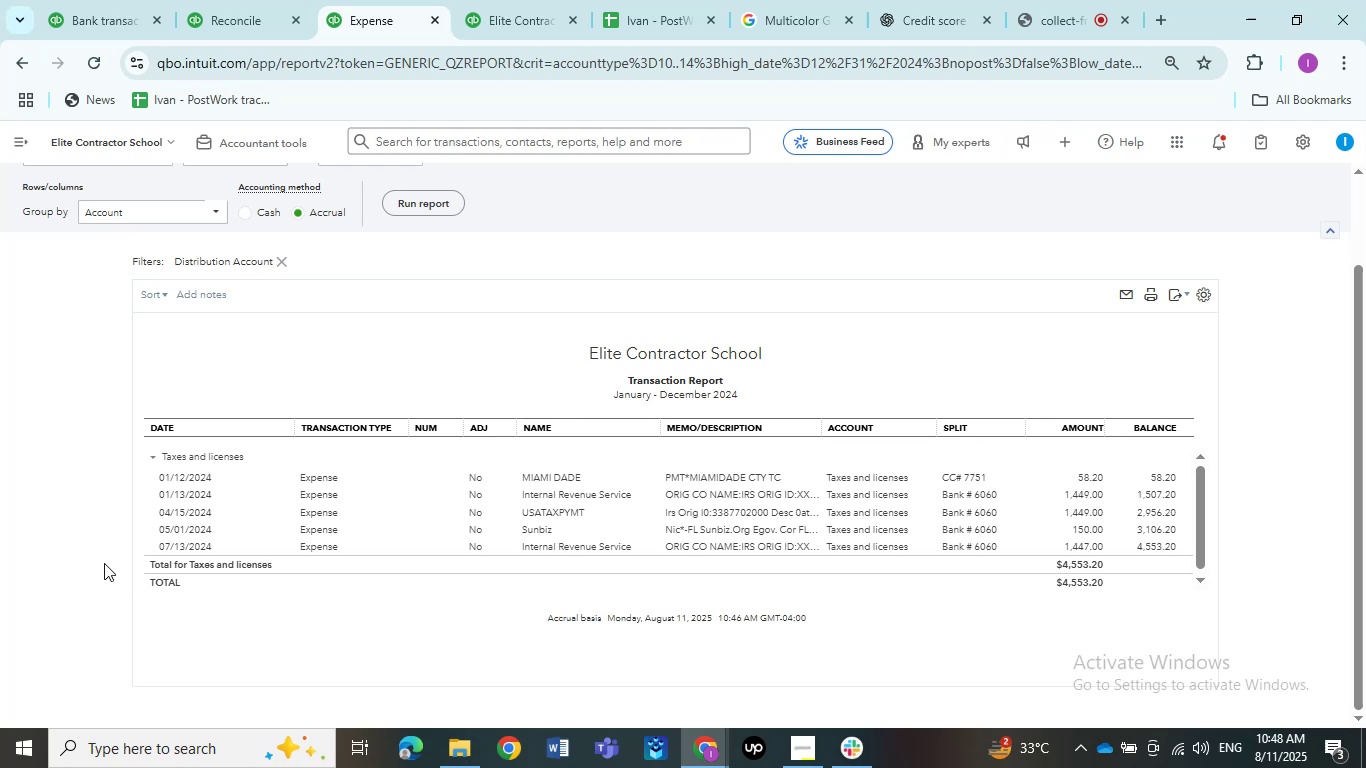 
wait(113.9)
 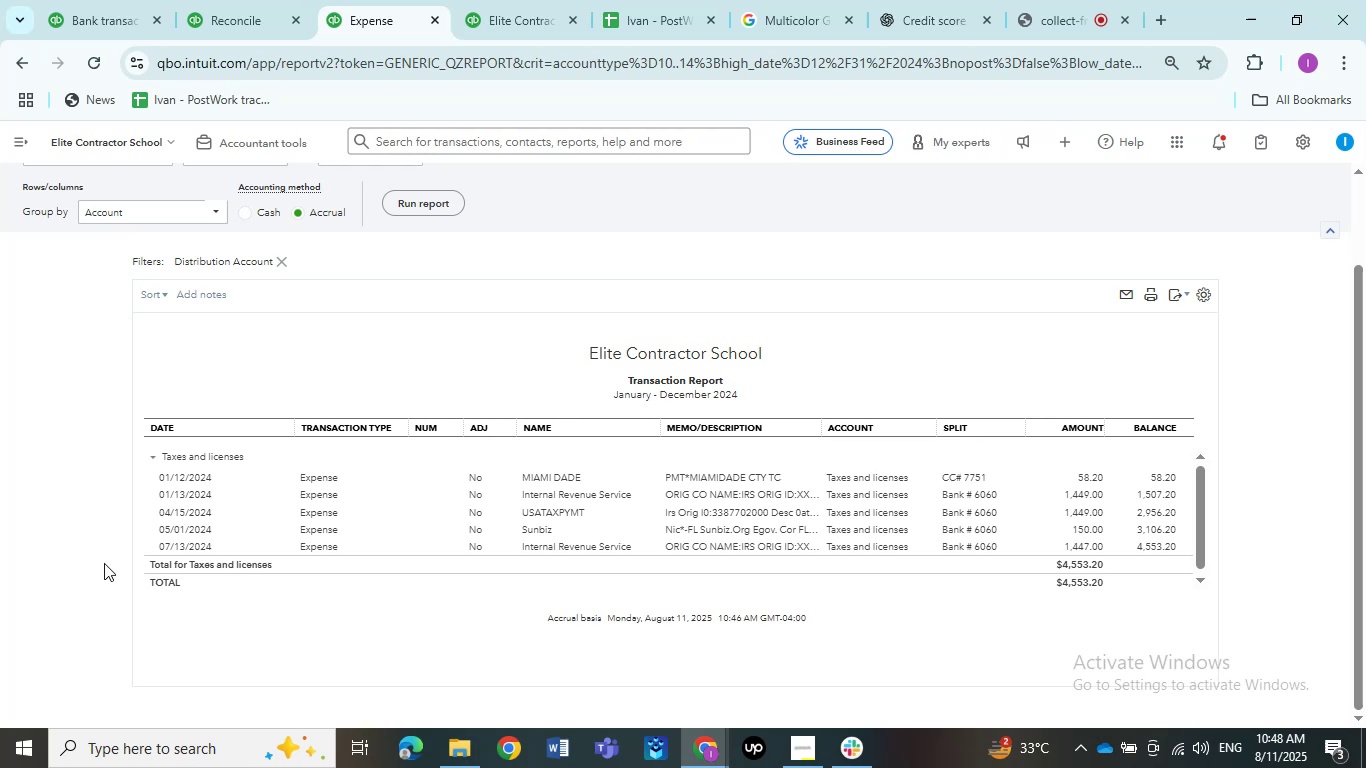 
scroll: coordinate [93, 489], scroll_direction: up, amount: 4.0
 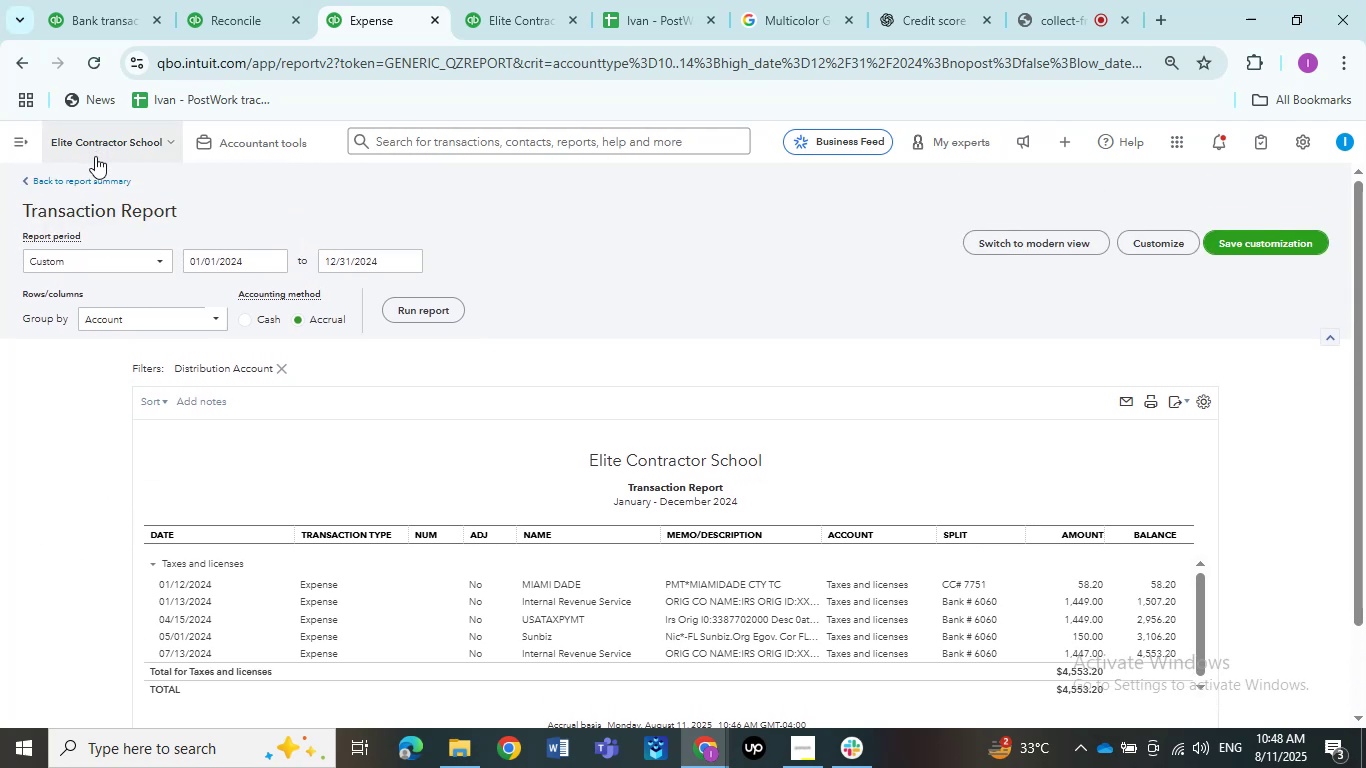 
left_click([93, 179])
 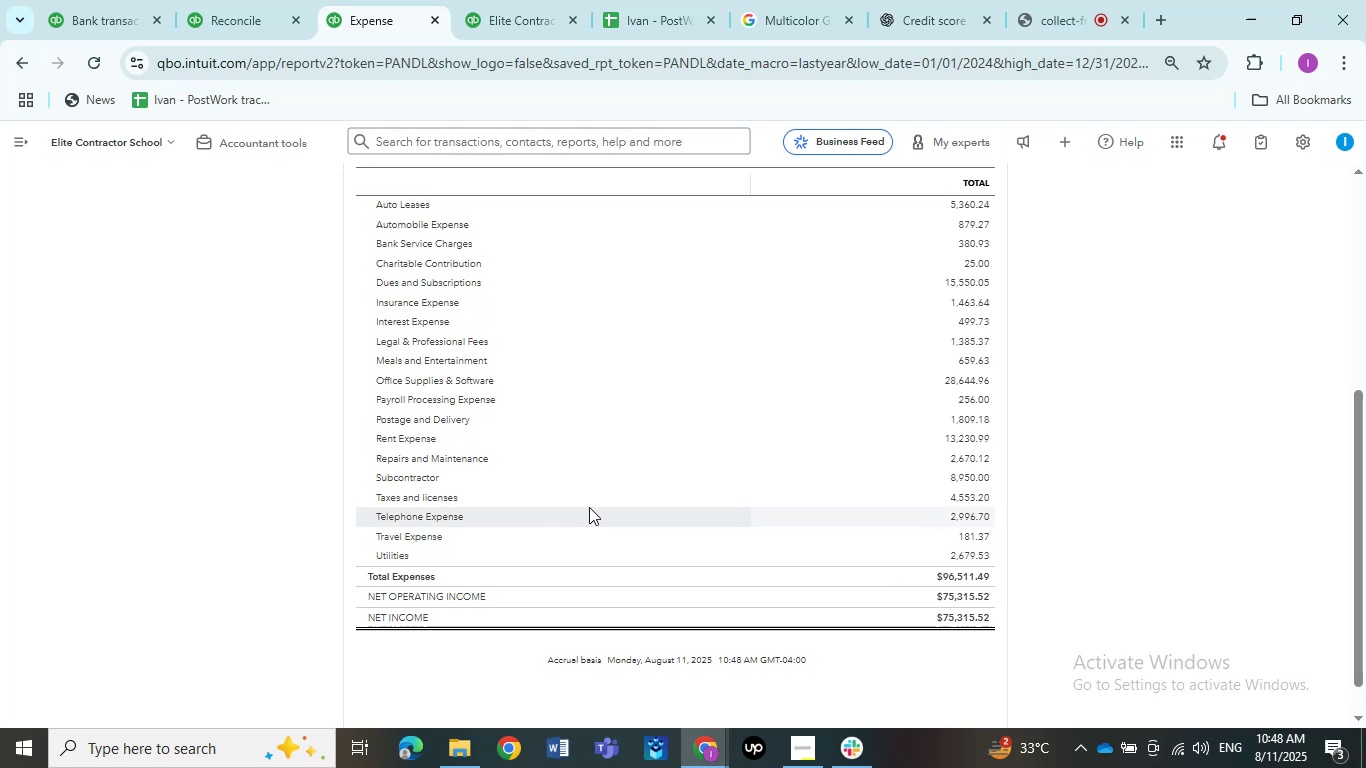 
wait(7.2)
 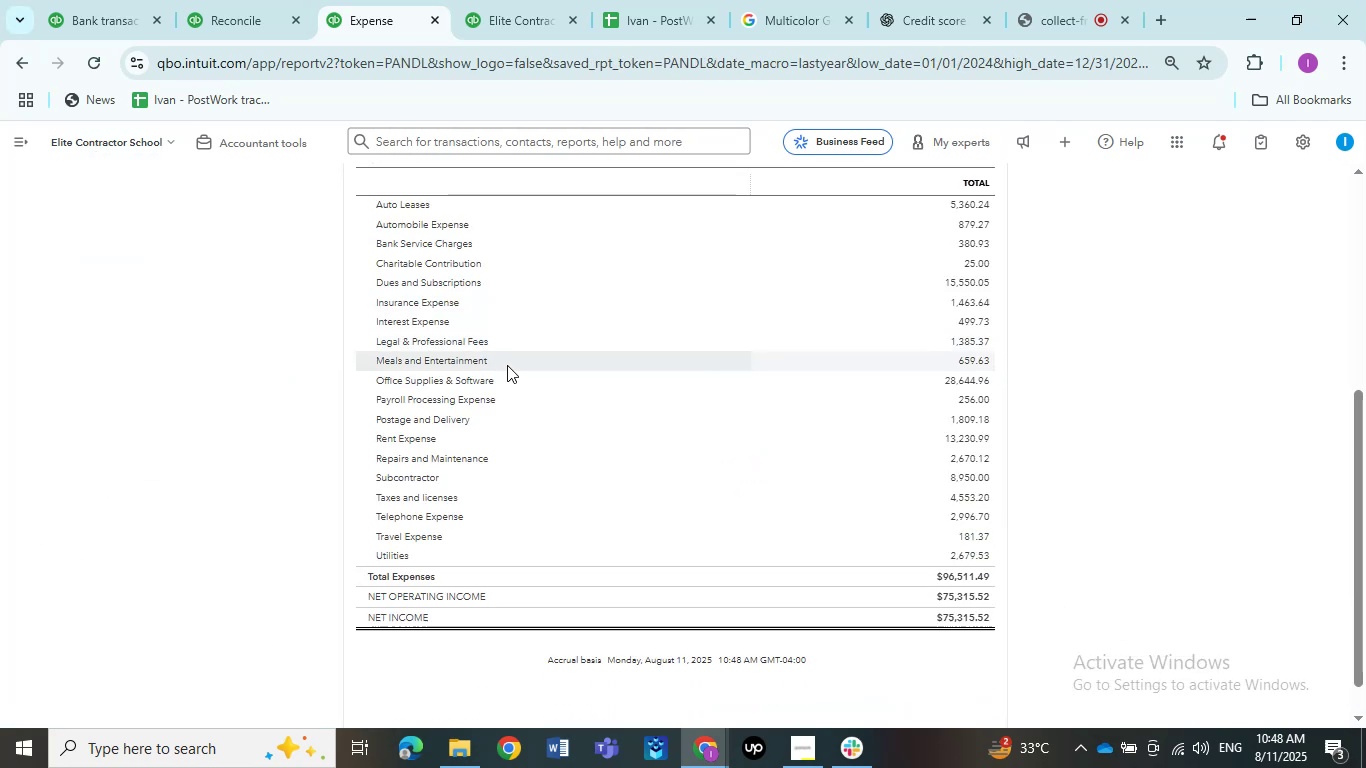 
left_click([950, 454])
 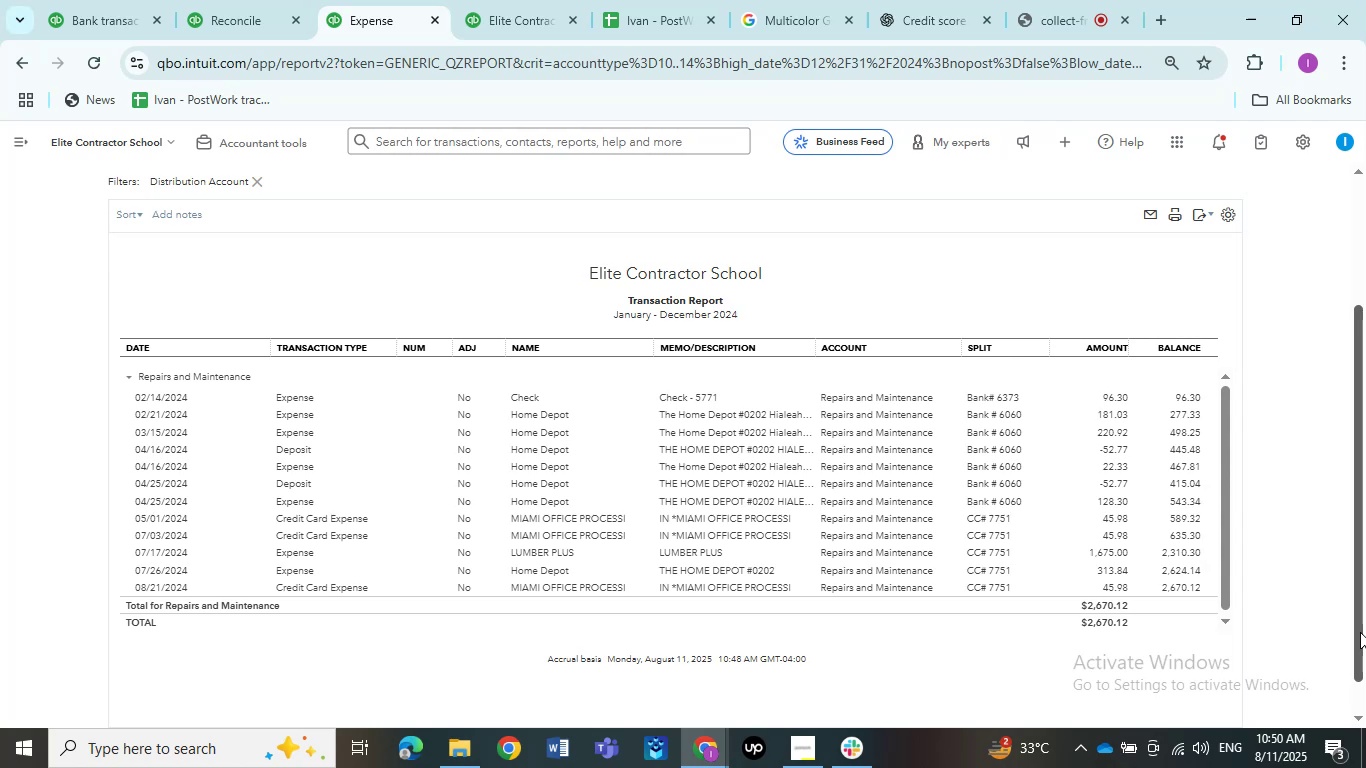 
wait(103.19)
 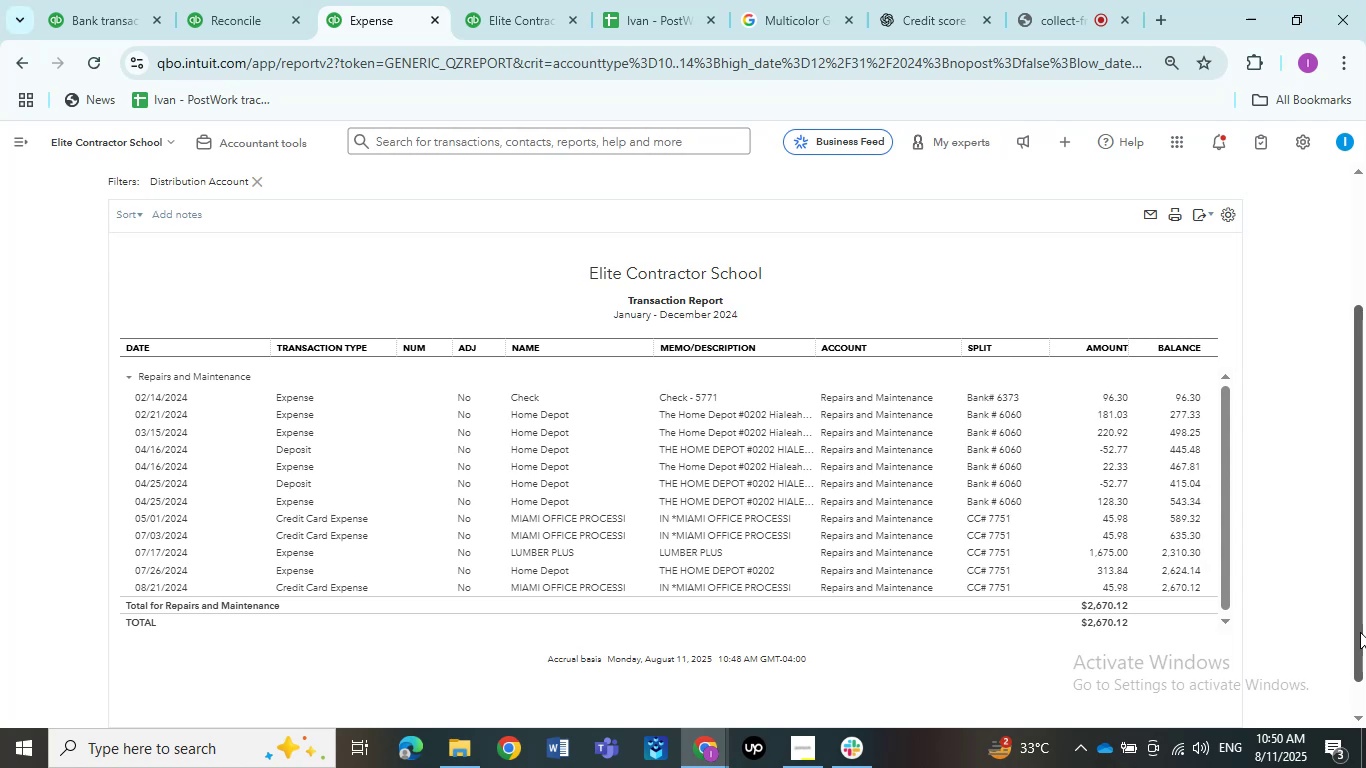 
scroll: coordinate [100, 535], scroll_direction: up, amount: 6.0
 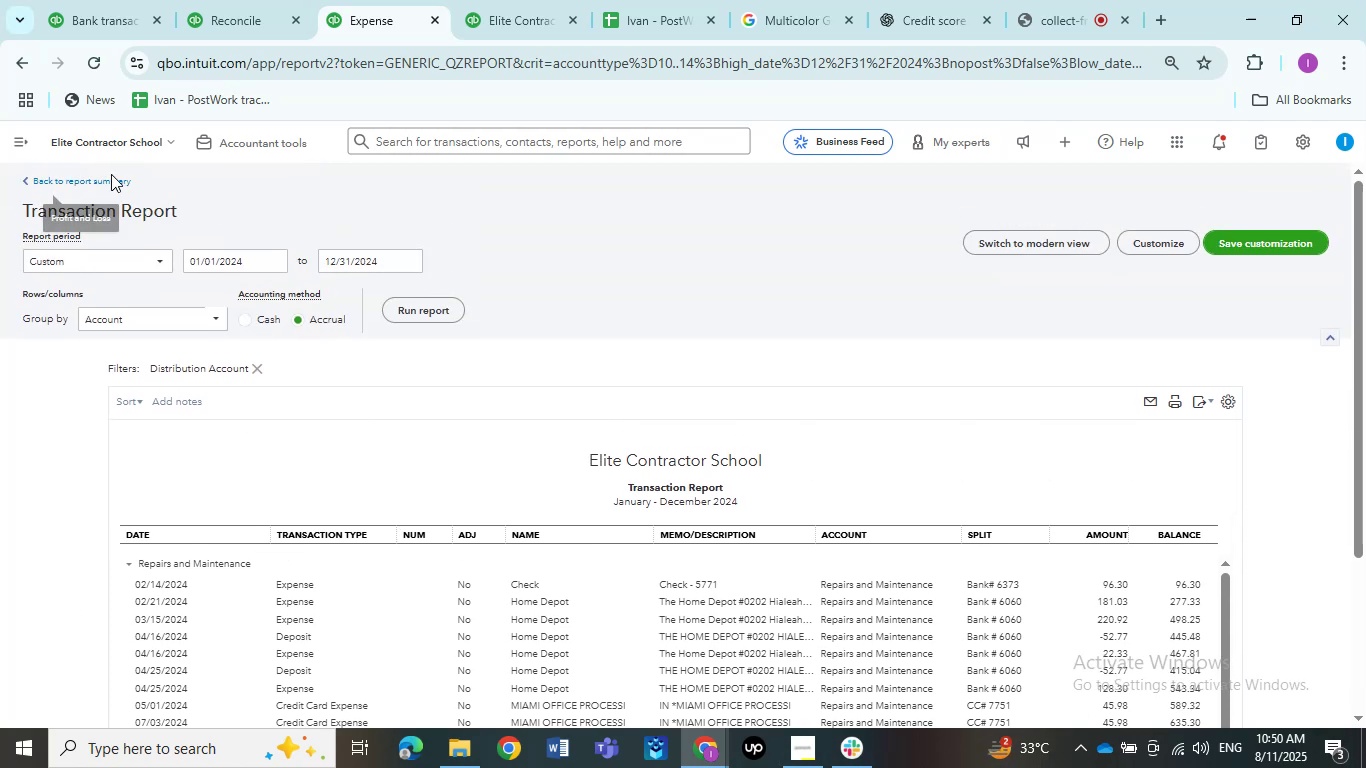 
left_click([111, 179])
 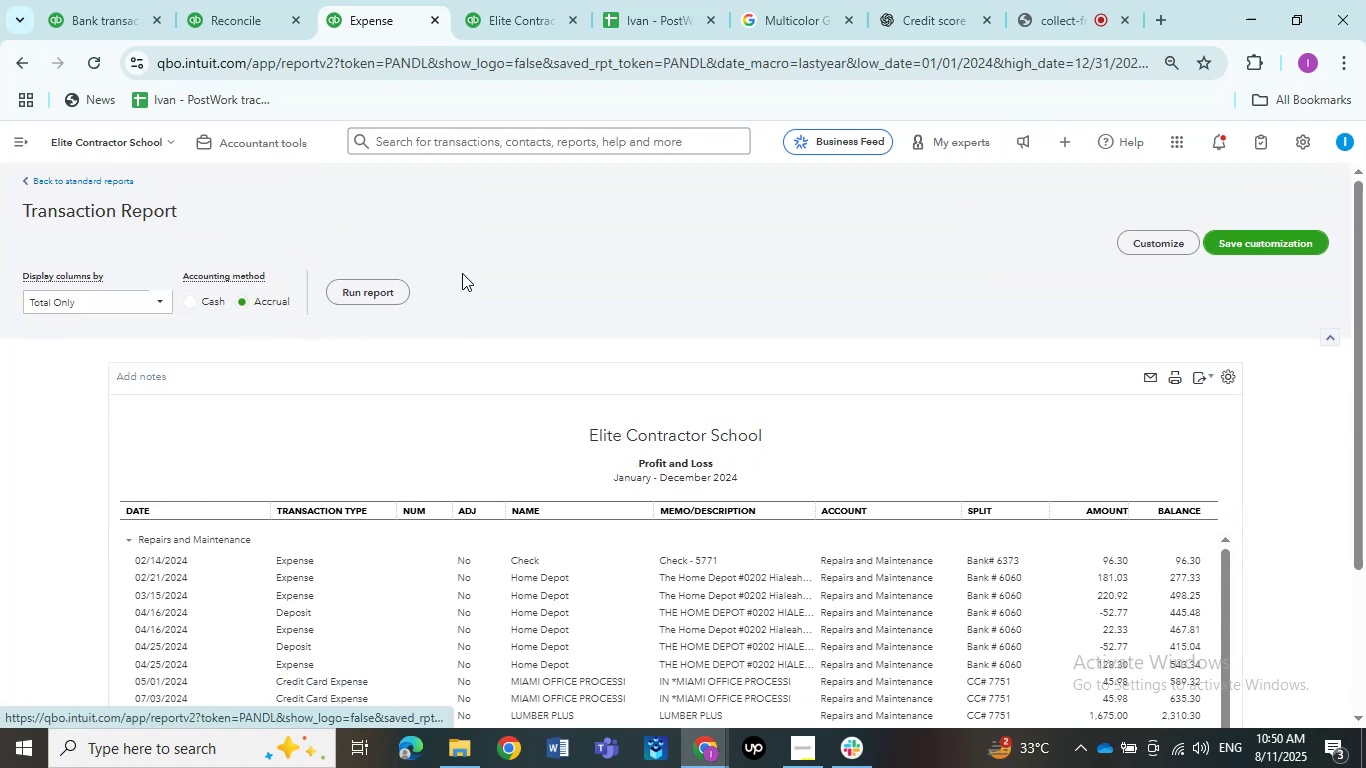 
mouse_move([498, 266])
 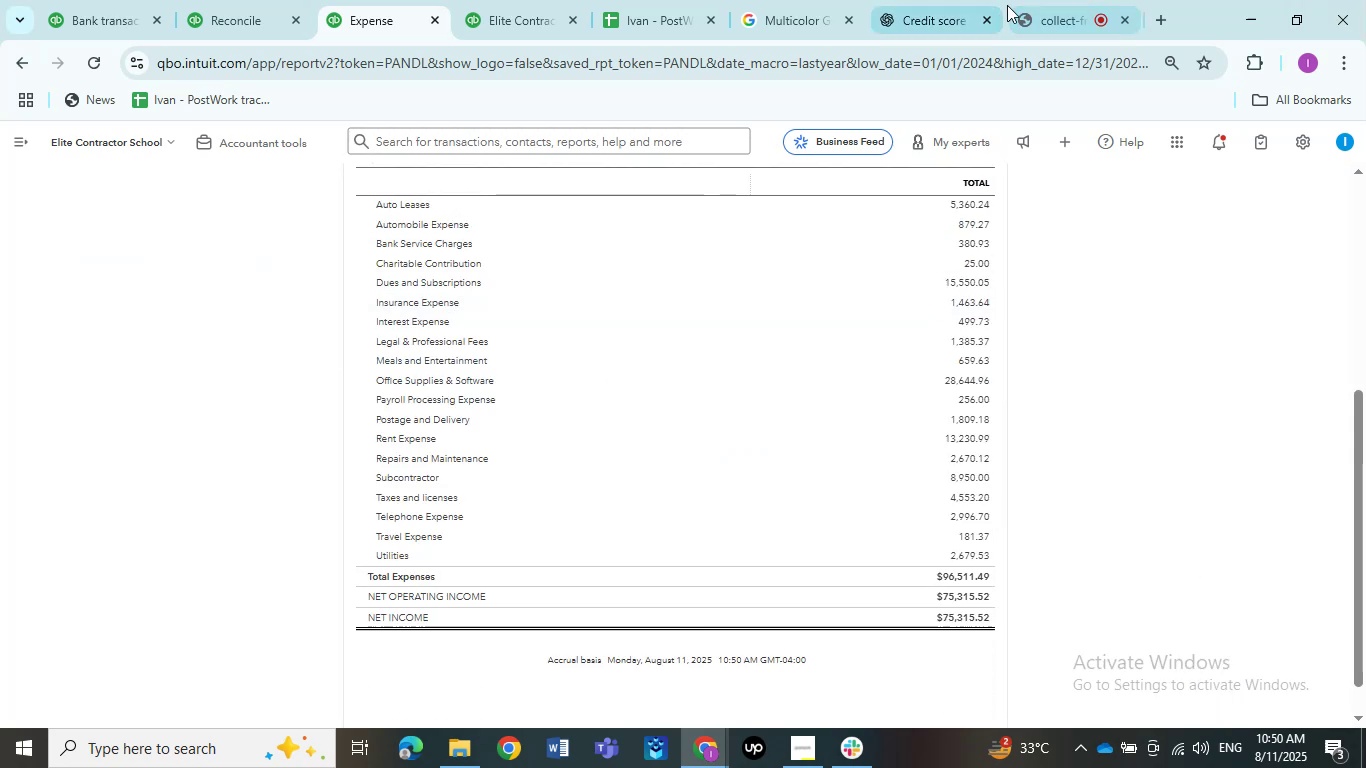 
left_click([1080, 0])
 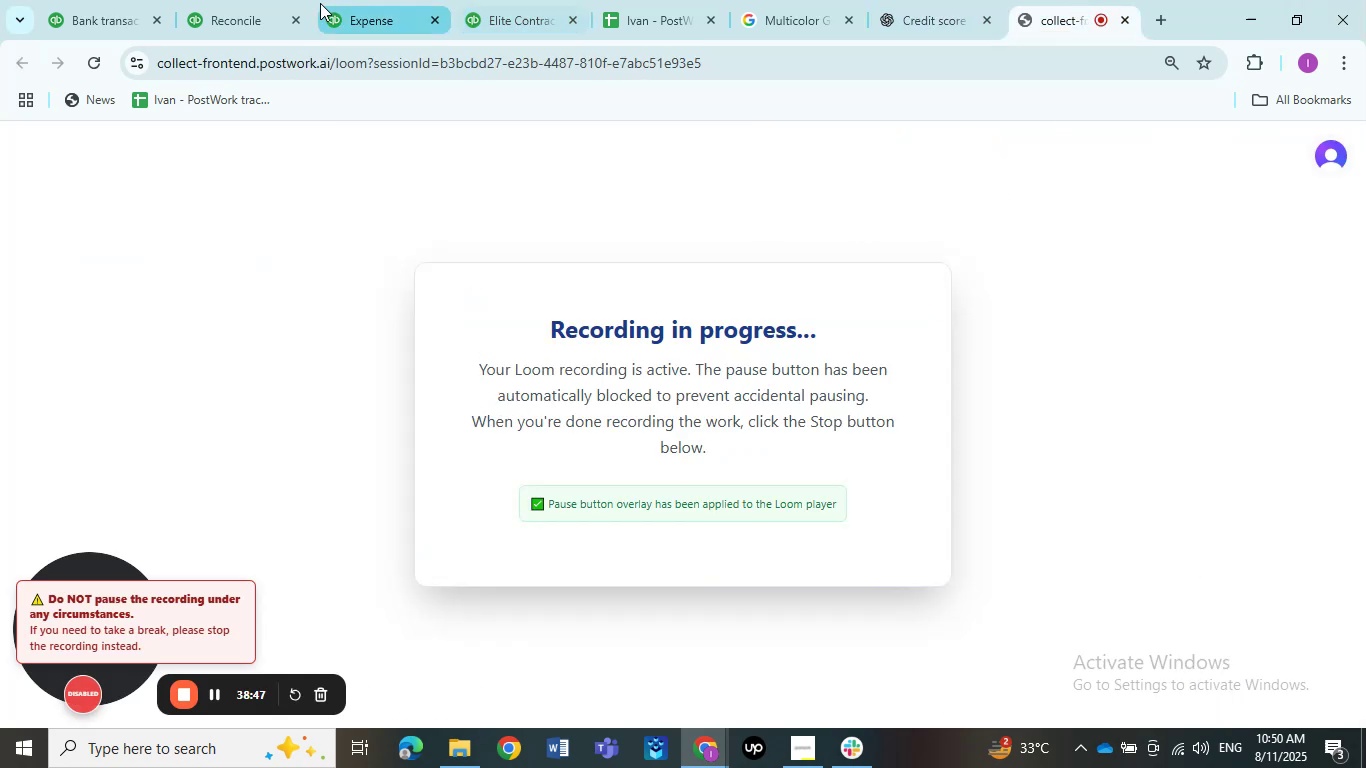 
left_click([360, 12])
 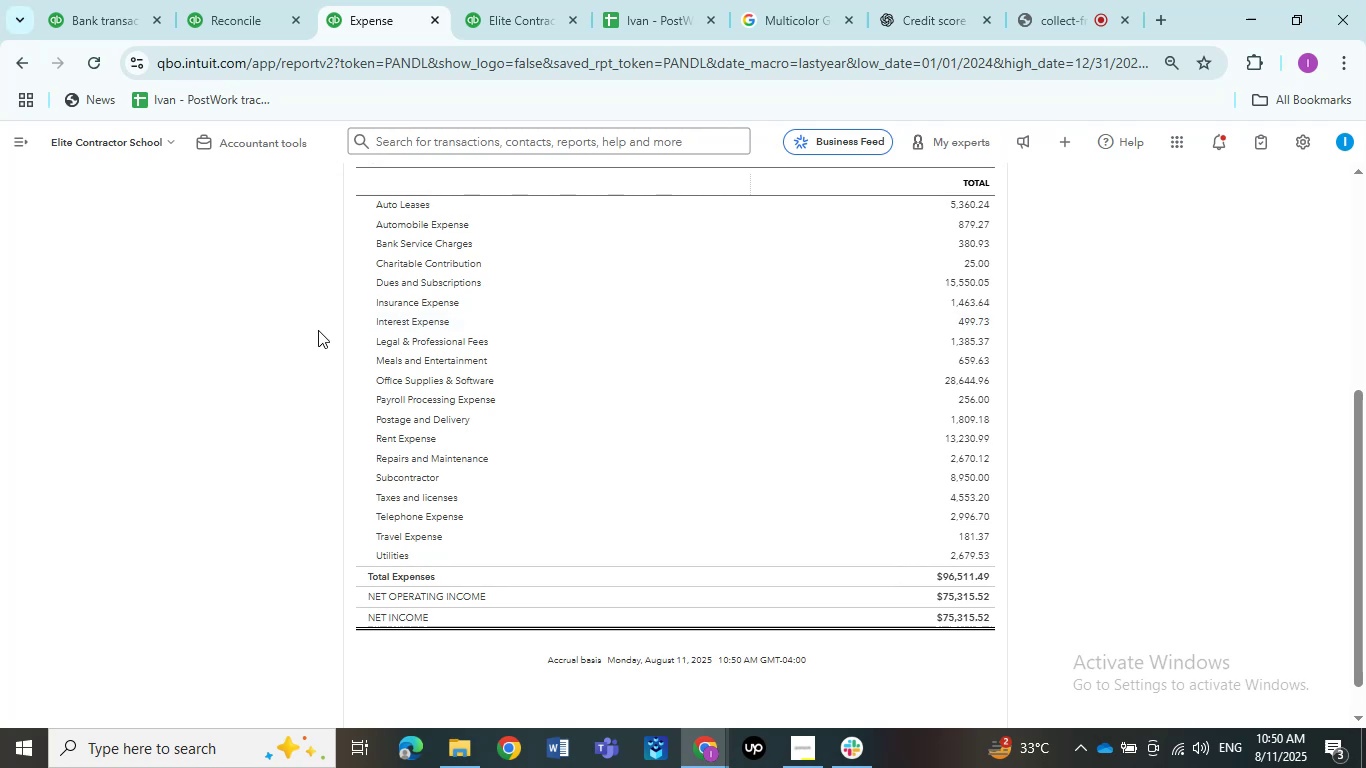 
wait(10.25)
 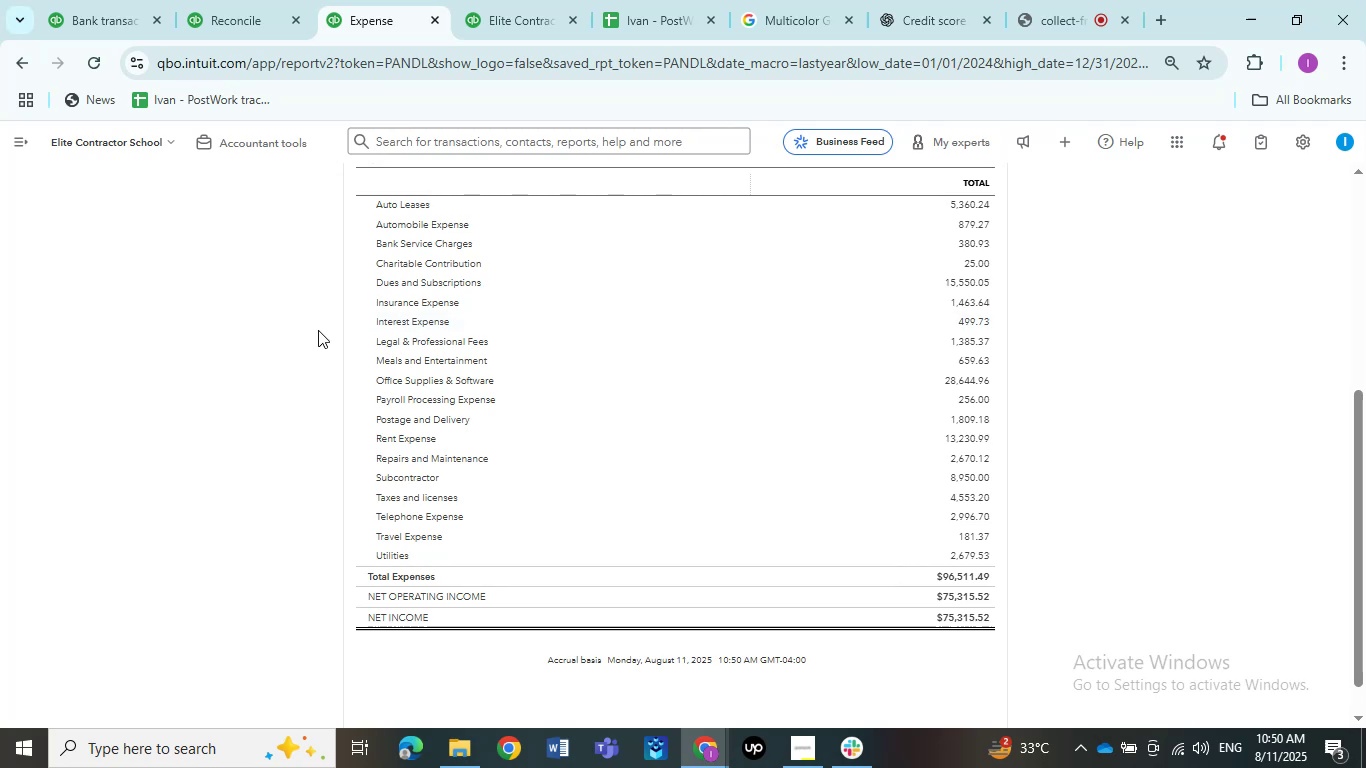 
scroll: coordinate [318, 322], scroll_direction: up, amount: 1.0
 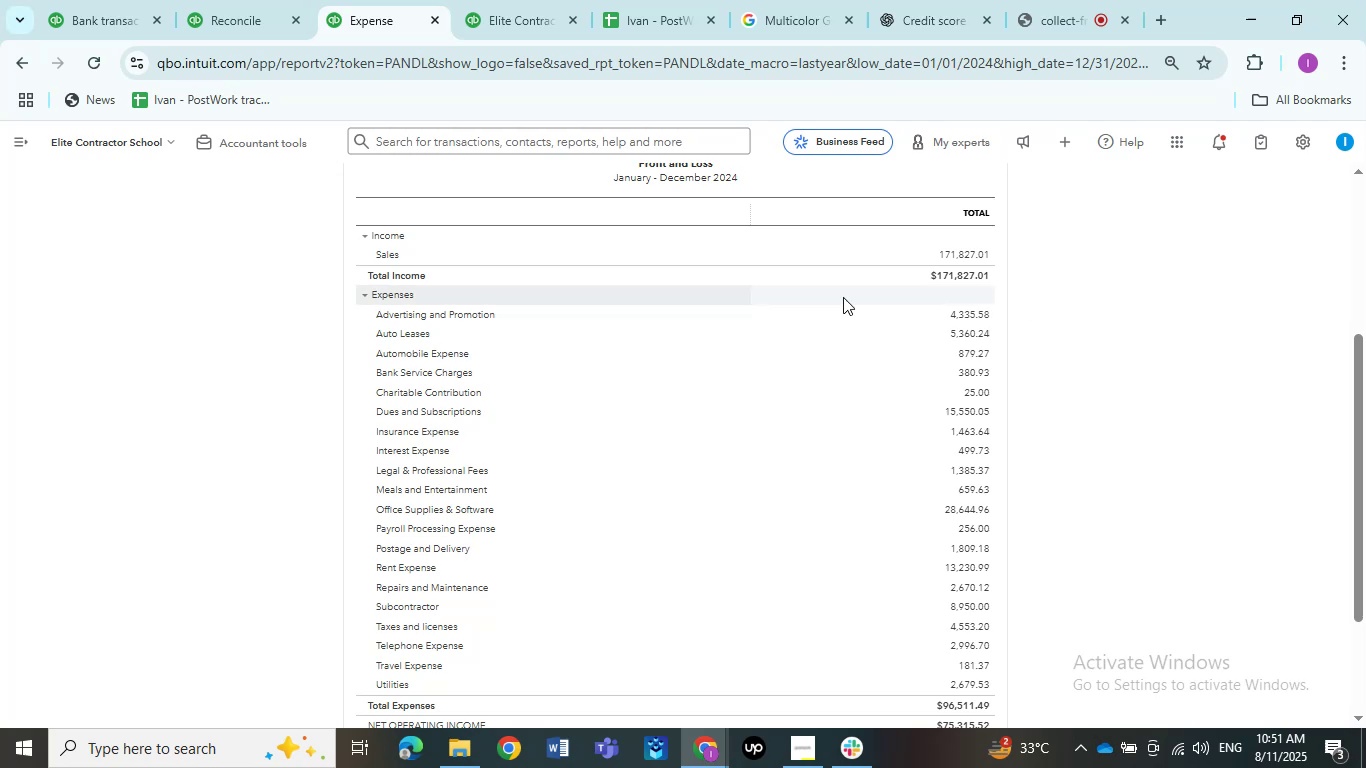 
wait(33.53)
 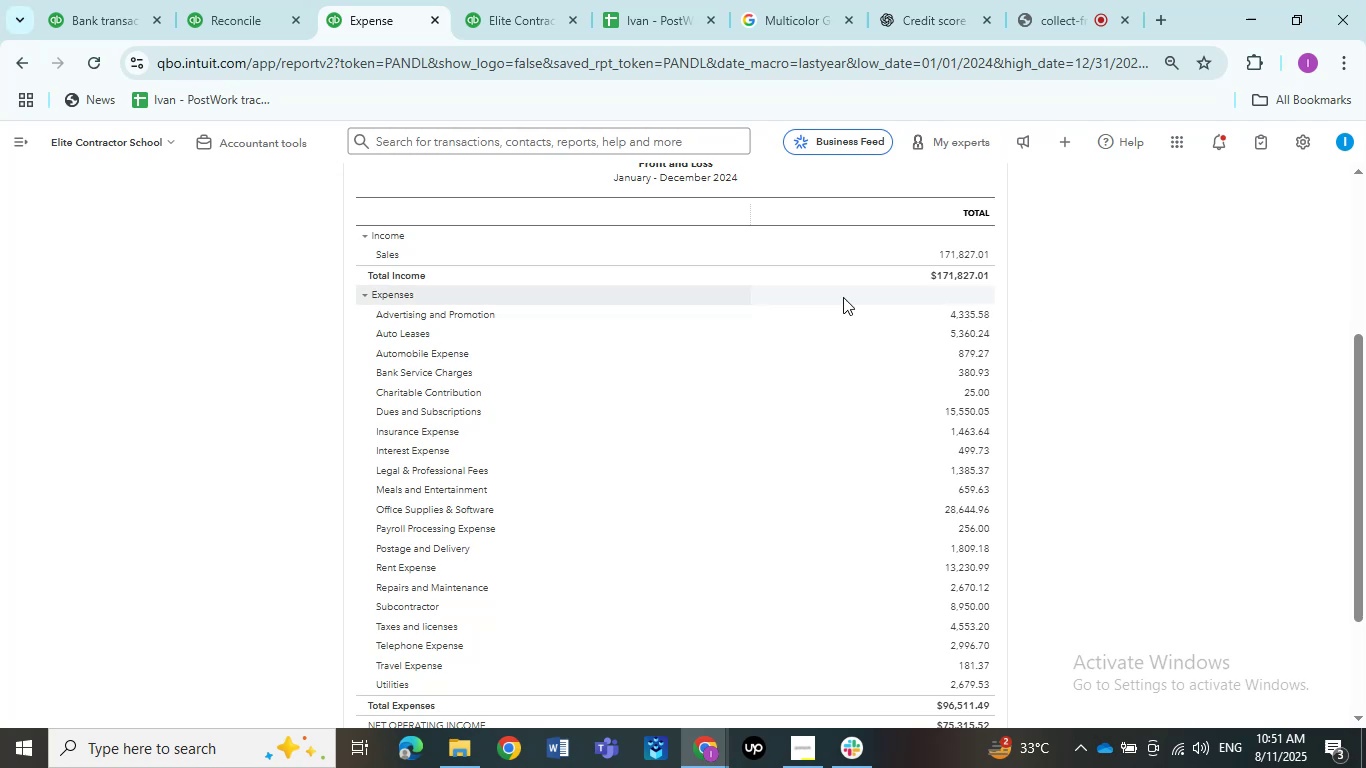 
left_click([971, 332])
 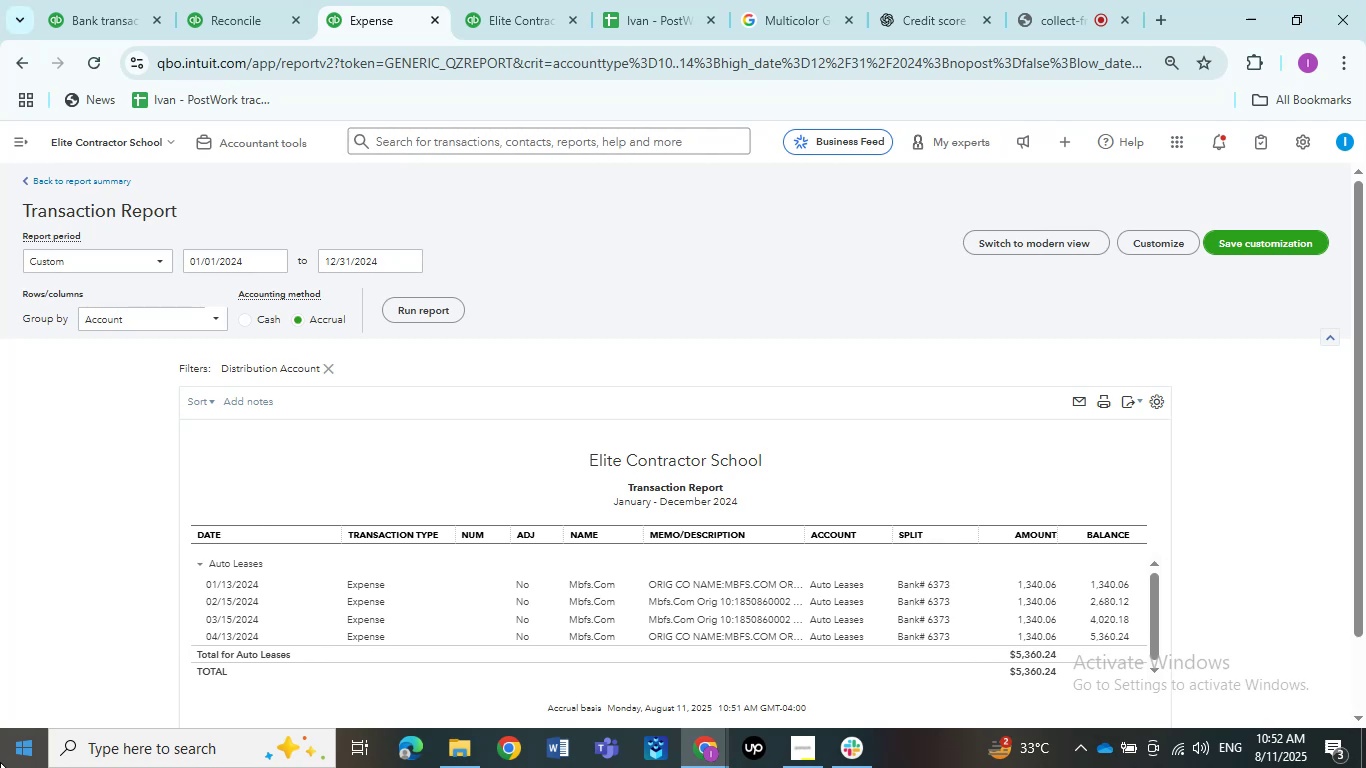 
wait(83.18)
 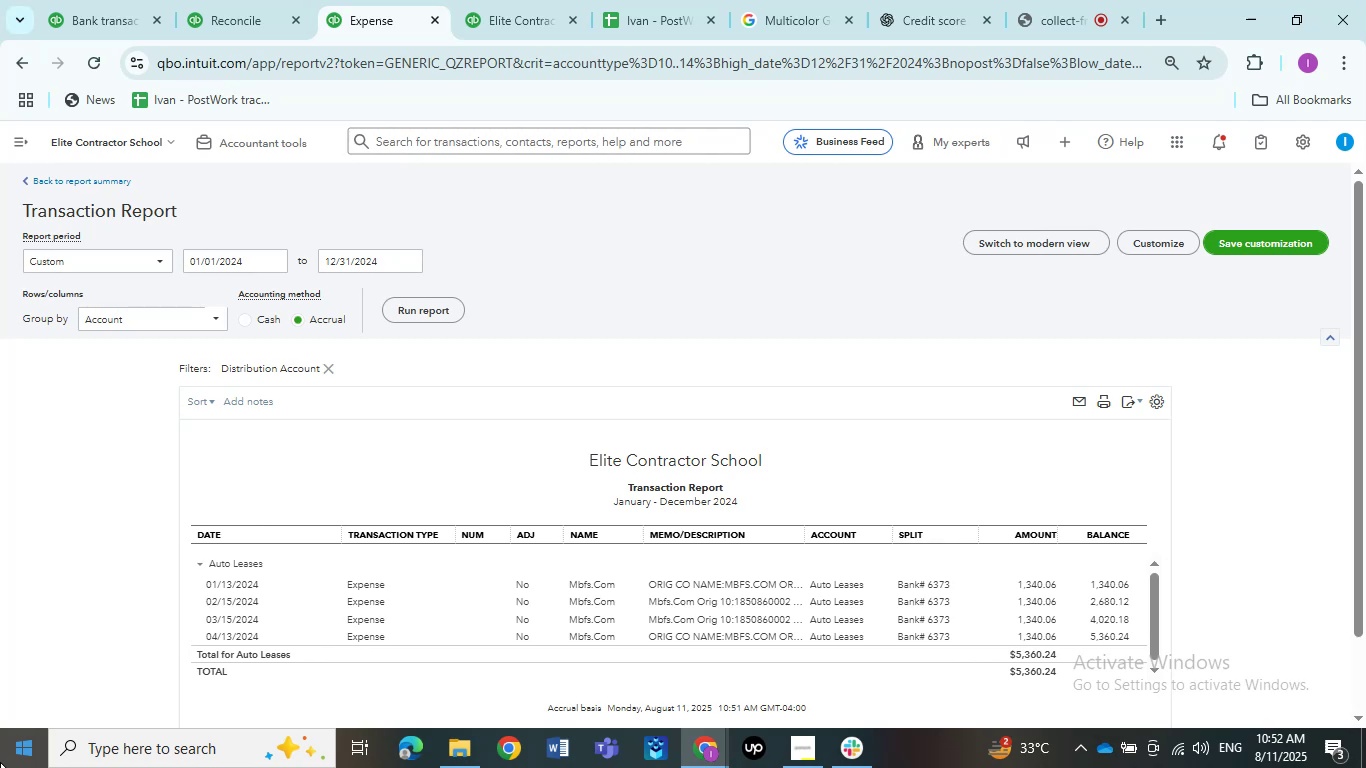 
scroll: coordinate [180, 388], scroll_direction: up, amount: 4.0
 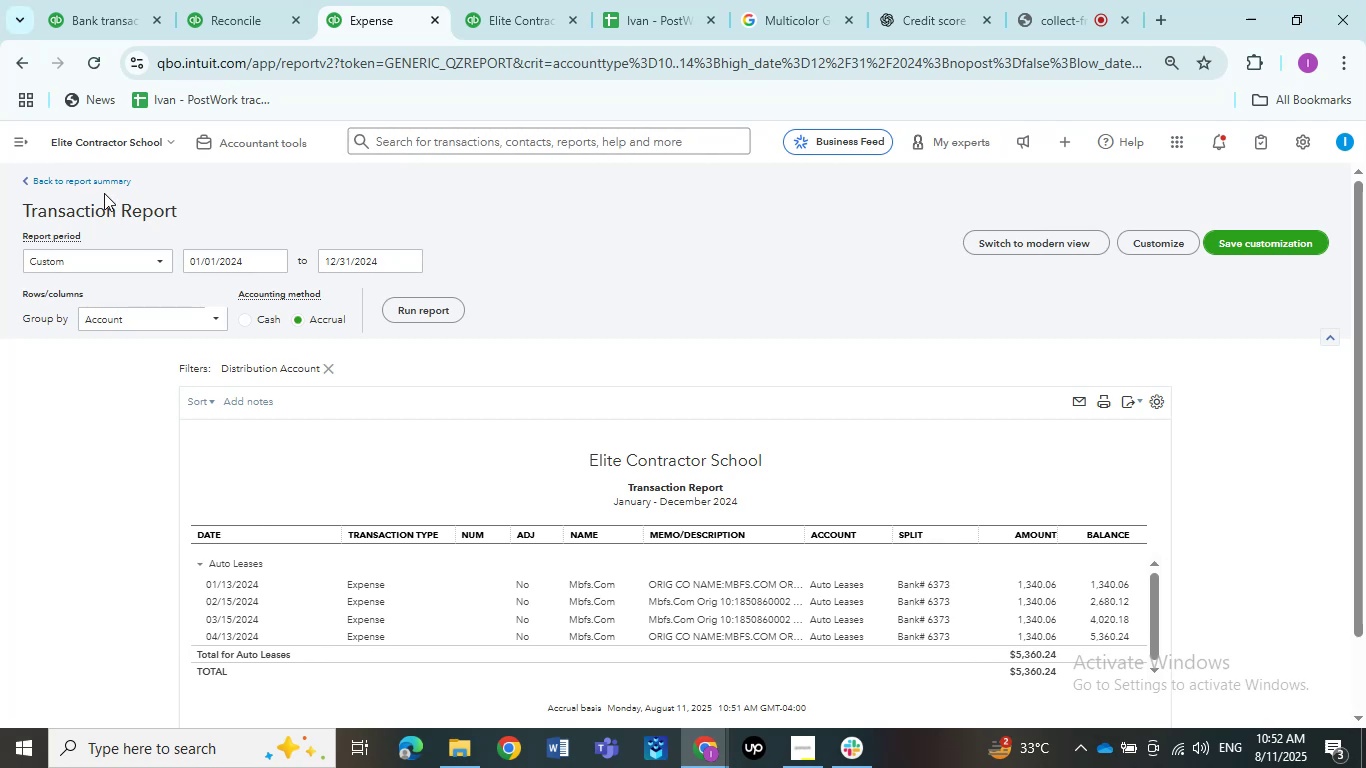 
left_click([104, 185])
 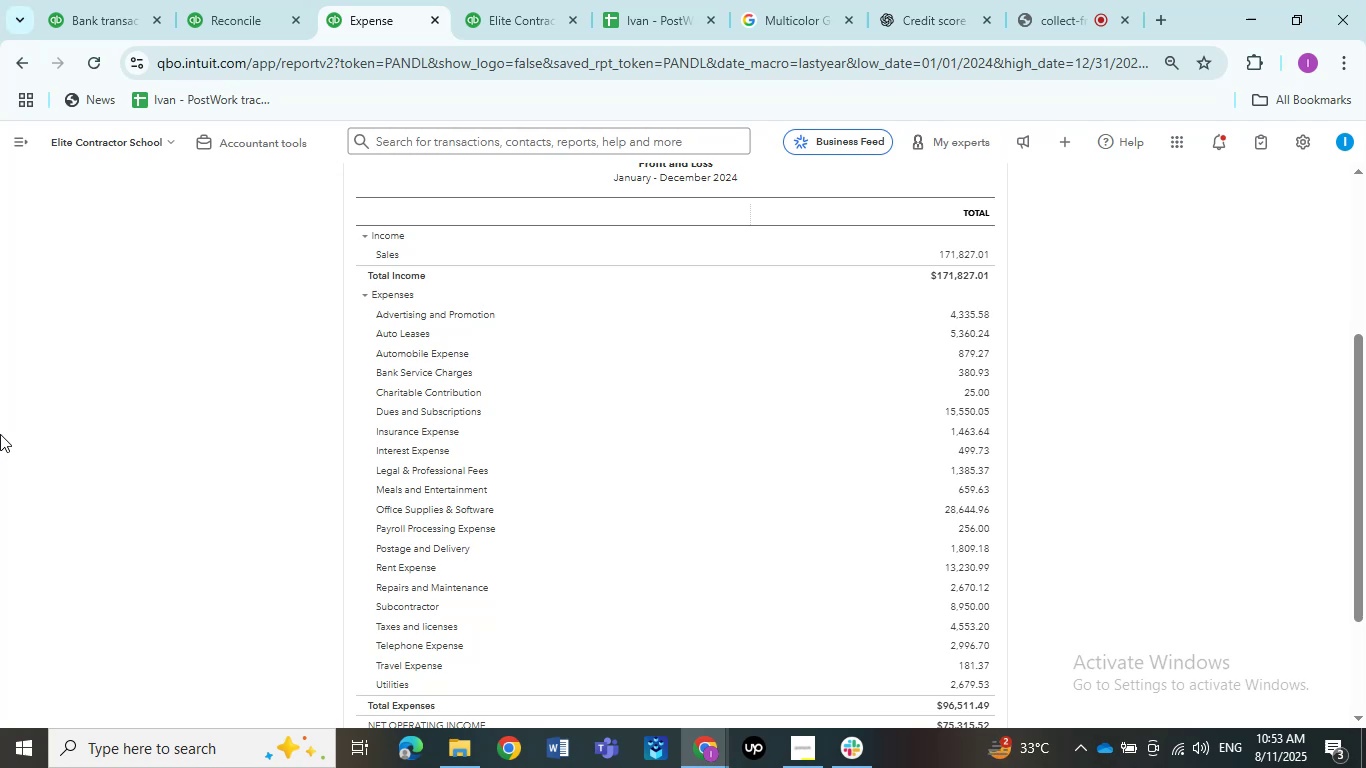 
wait(55.11)
 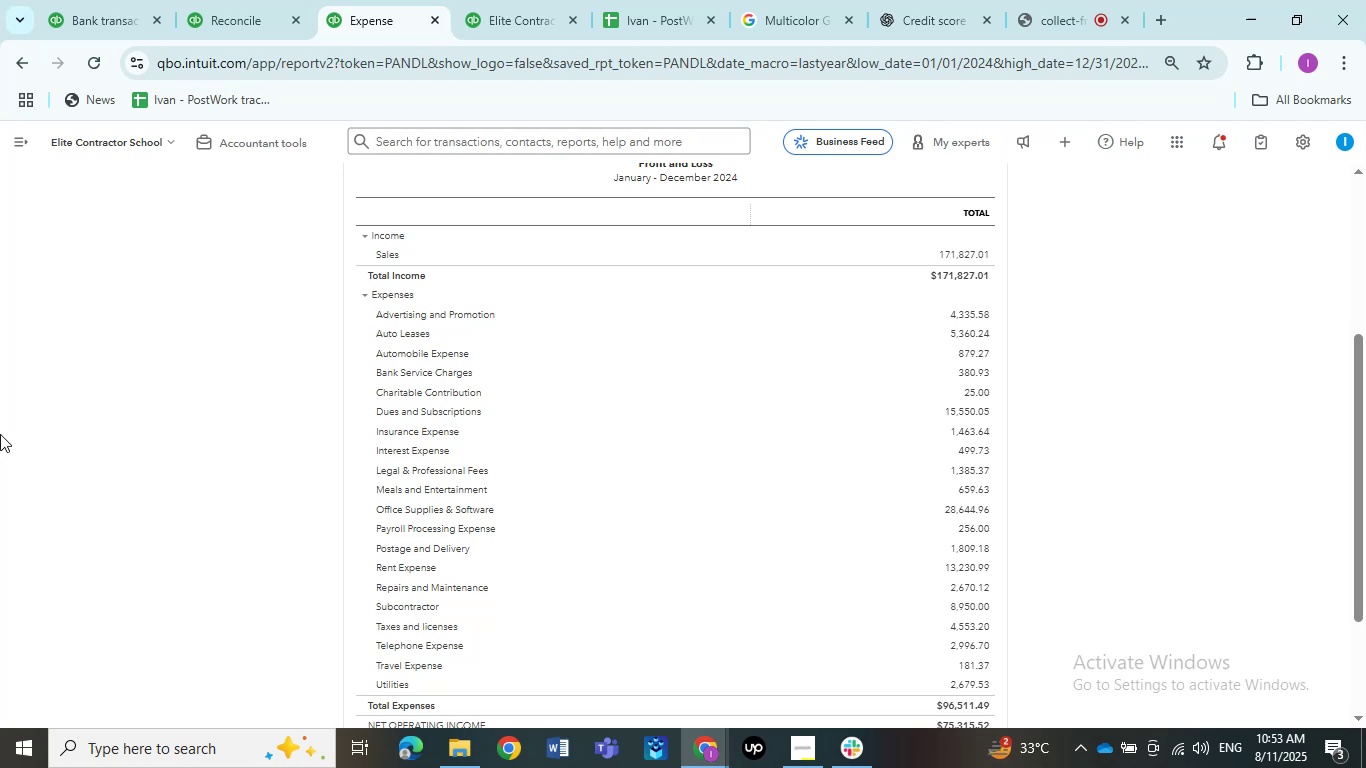 
scroll: coordinate [163, 408], scroll_direction: none, amount: 0.0
 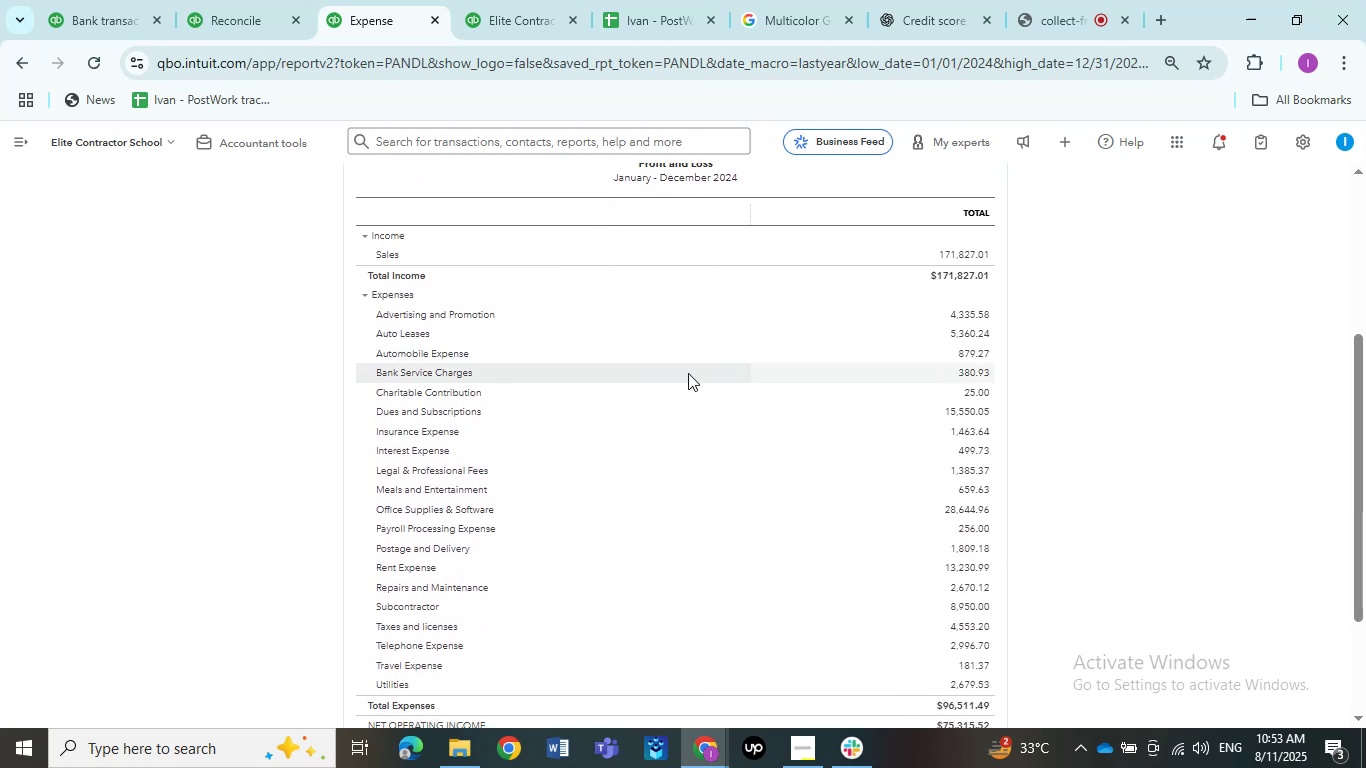 
scroll: coordinate [686, 373], scroll_direction: up, amount: 1.0
 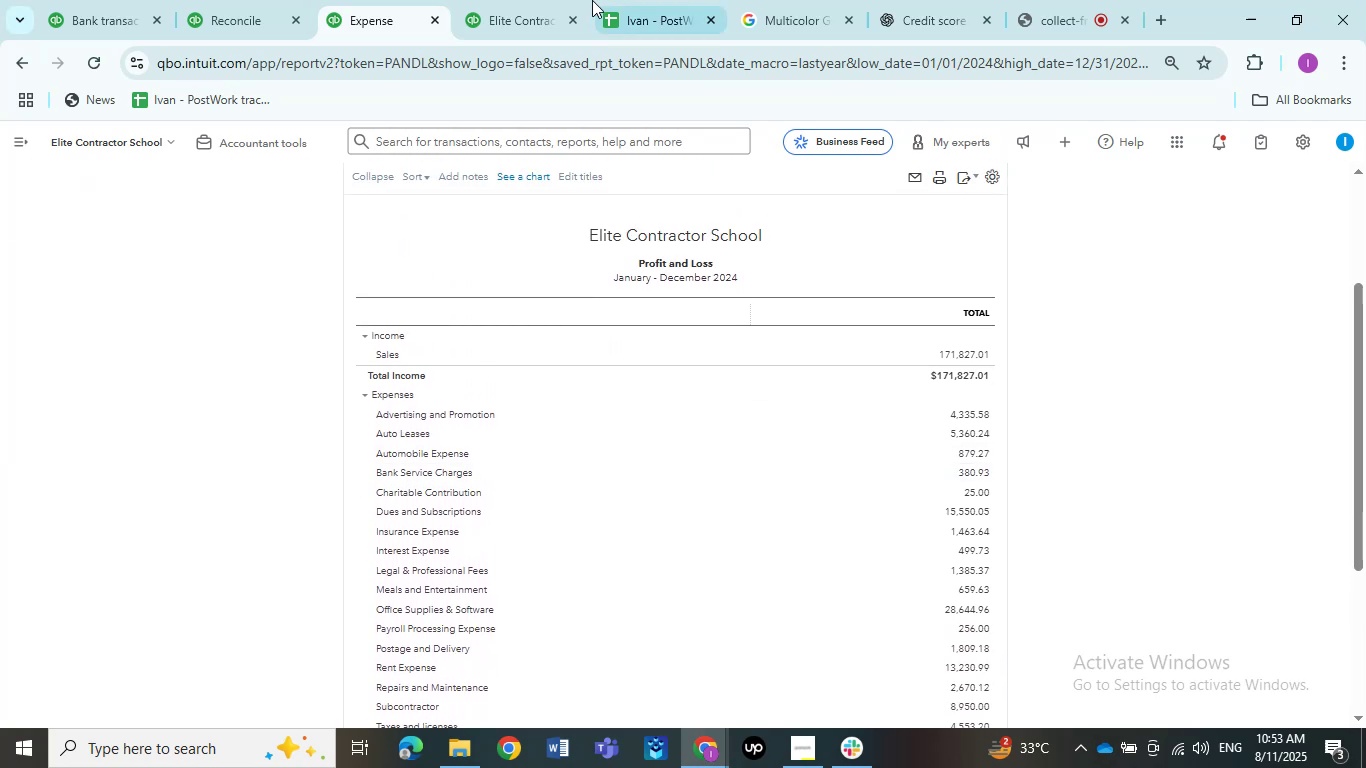 
left_click([497, 0])
 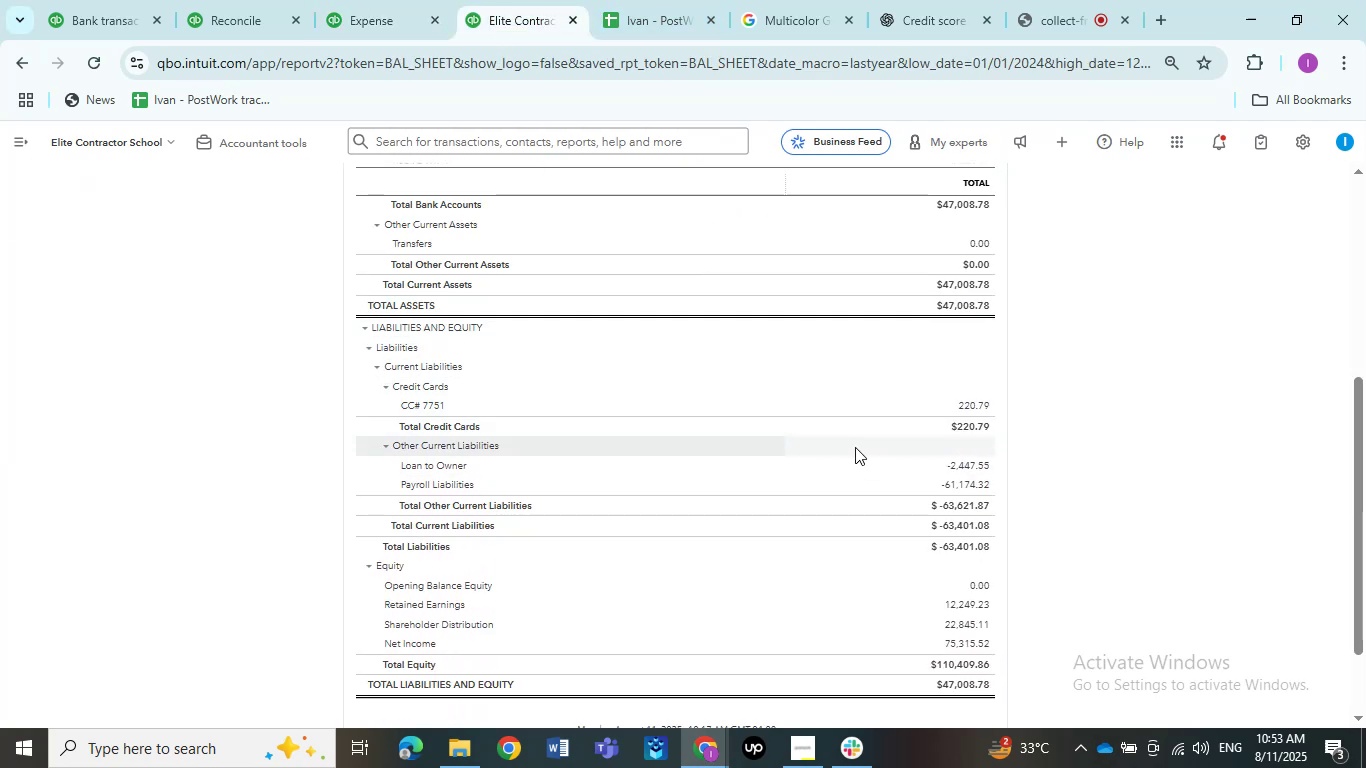 
left_click([973, 483])
 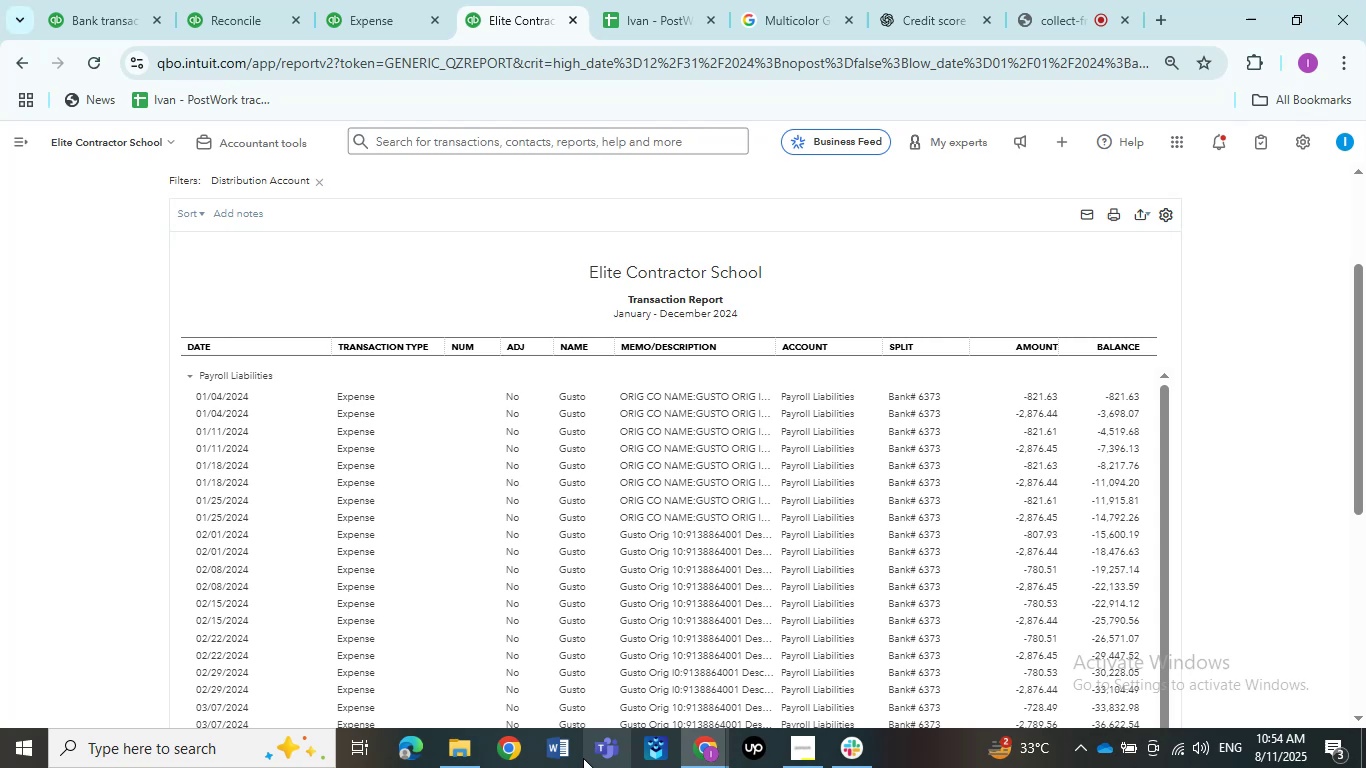 
wait(42.62)
 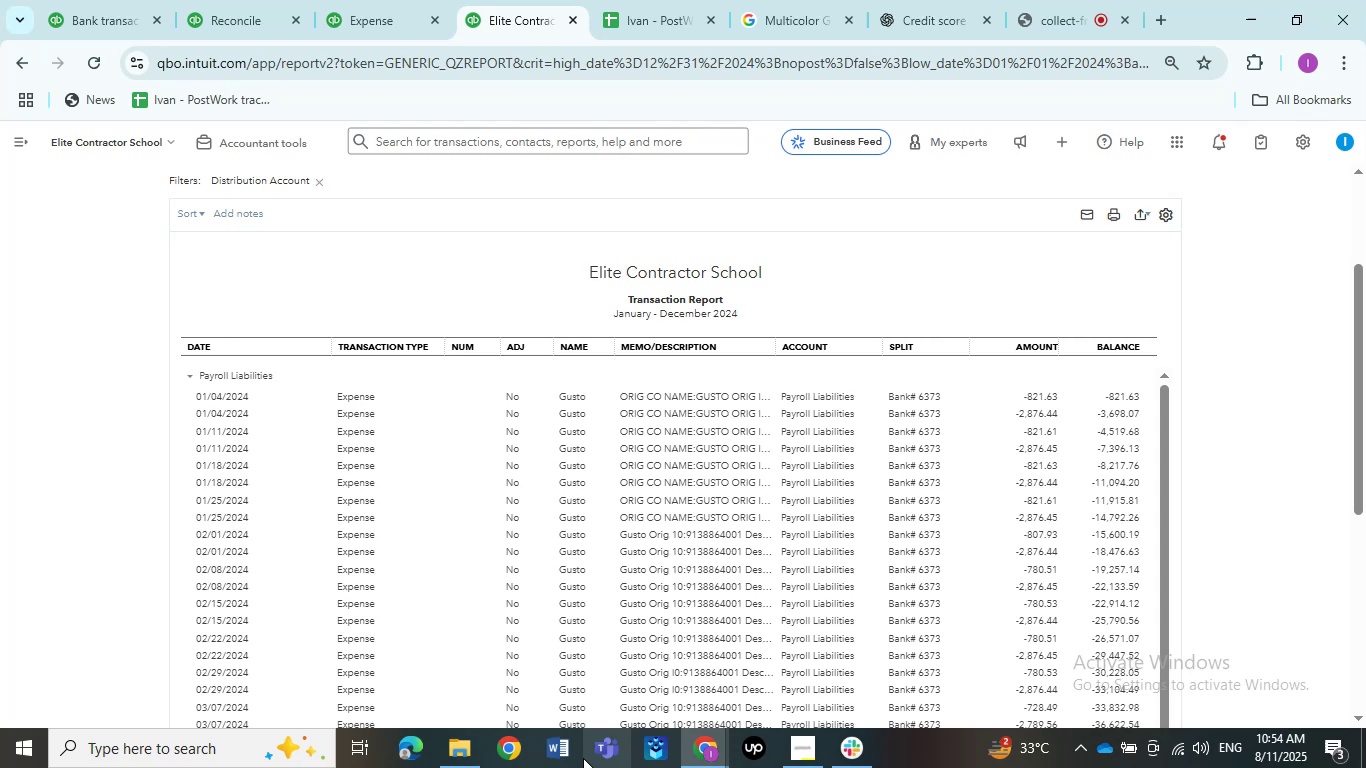 
scroll: coordinate [664, 333], scroll_direction: down, amount: 9.0
 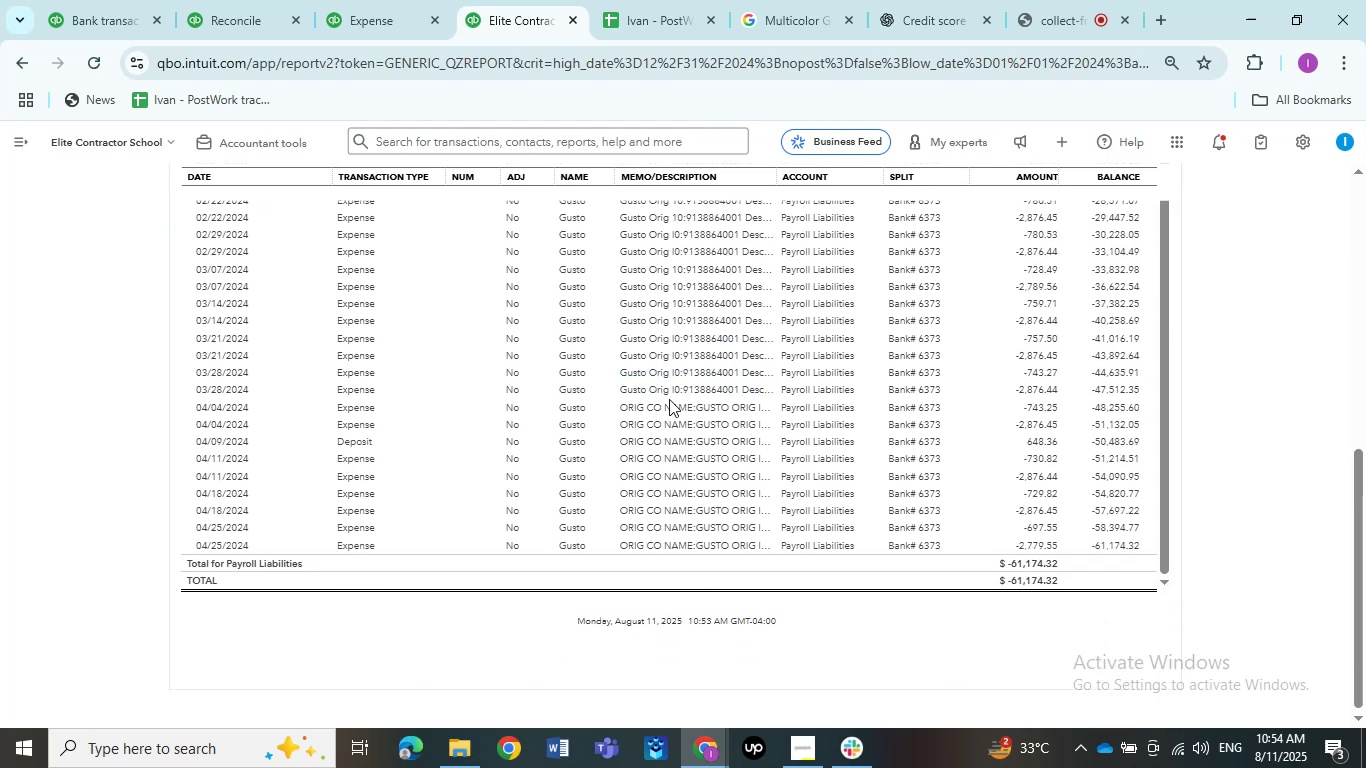 
scroll: coordinate [669, 403], scroll_direction: up, amount: 1.0
 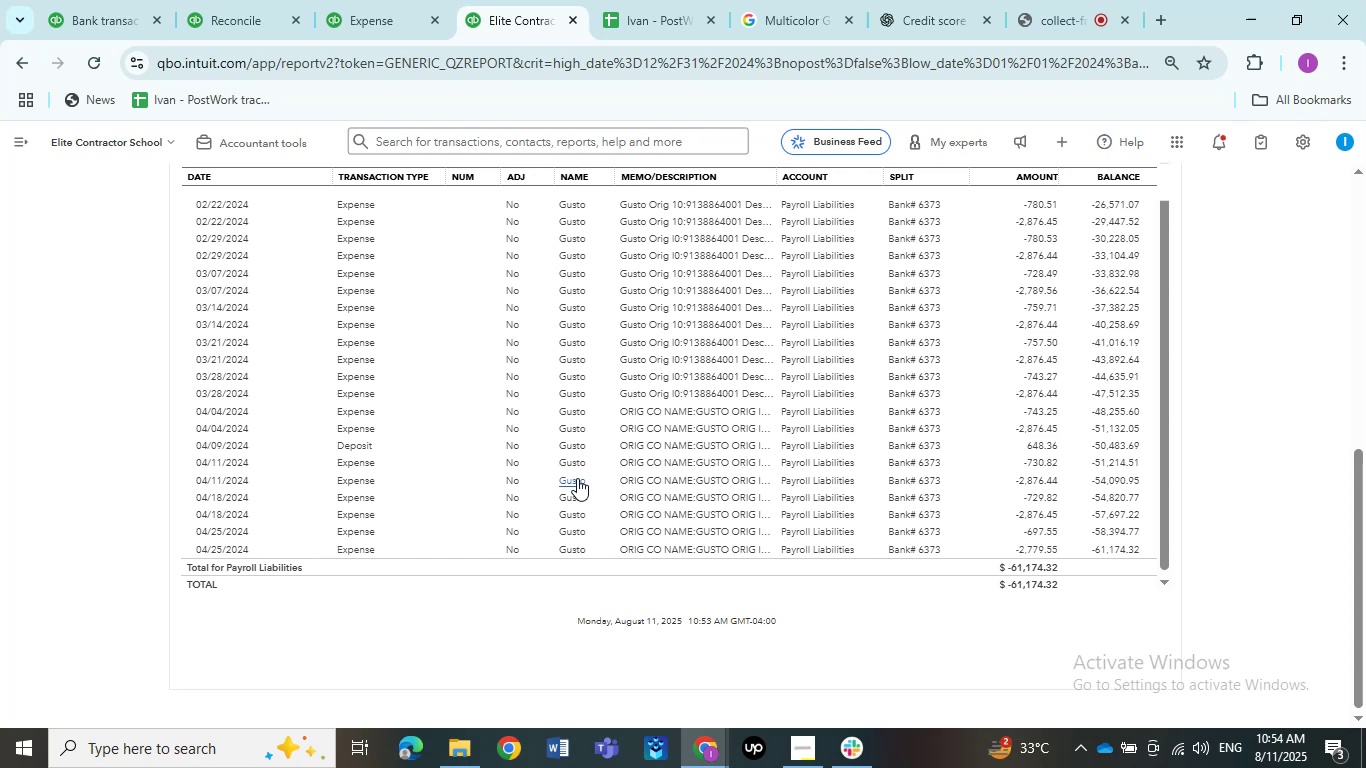 
wait(32.84)
 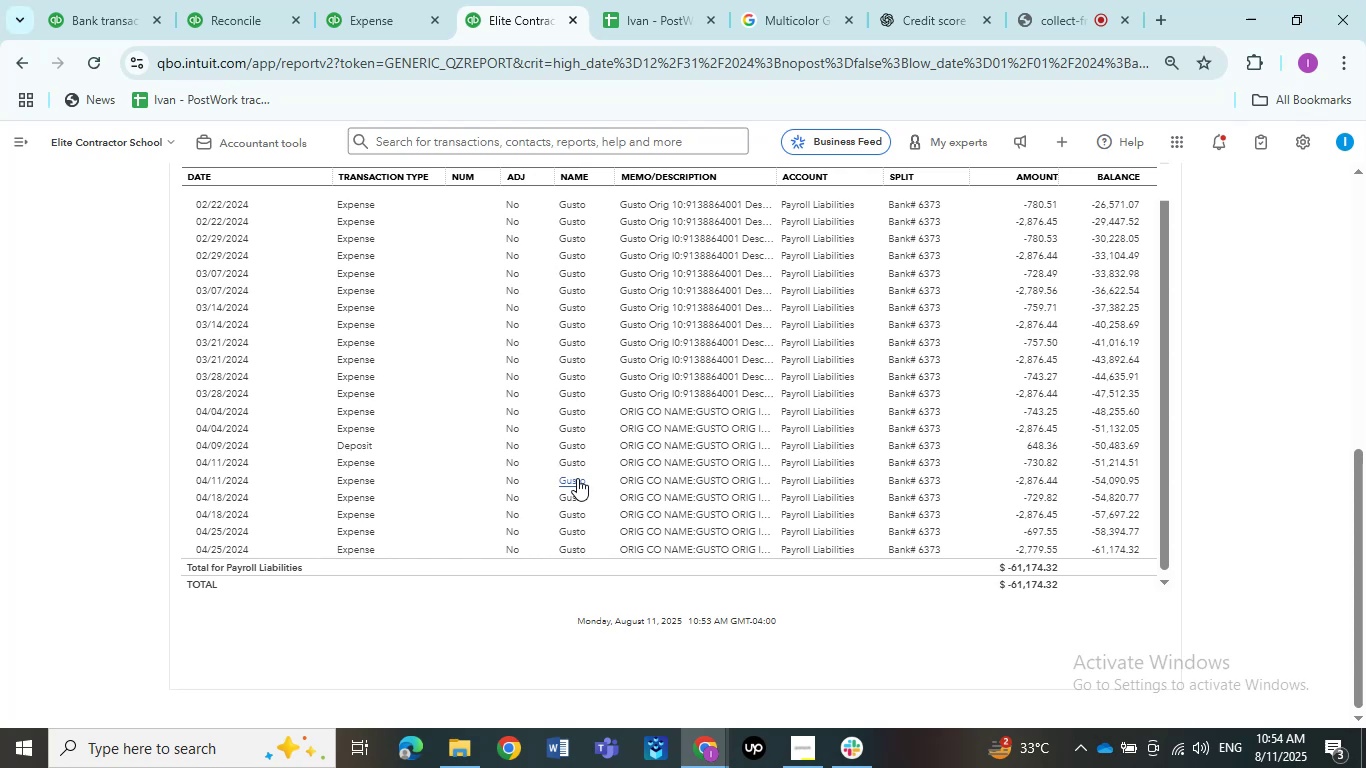 
scroll: coordinate [560, 467], scroll_direction: up, amount: 6.0
 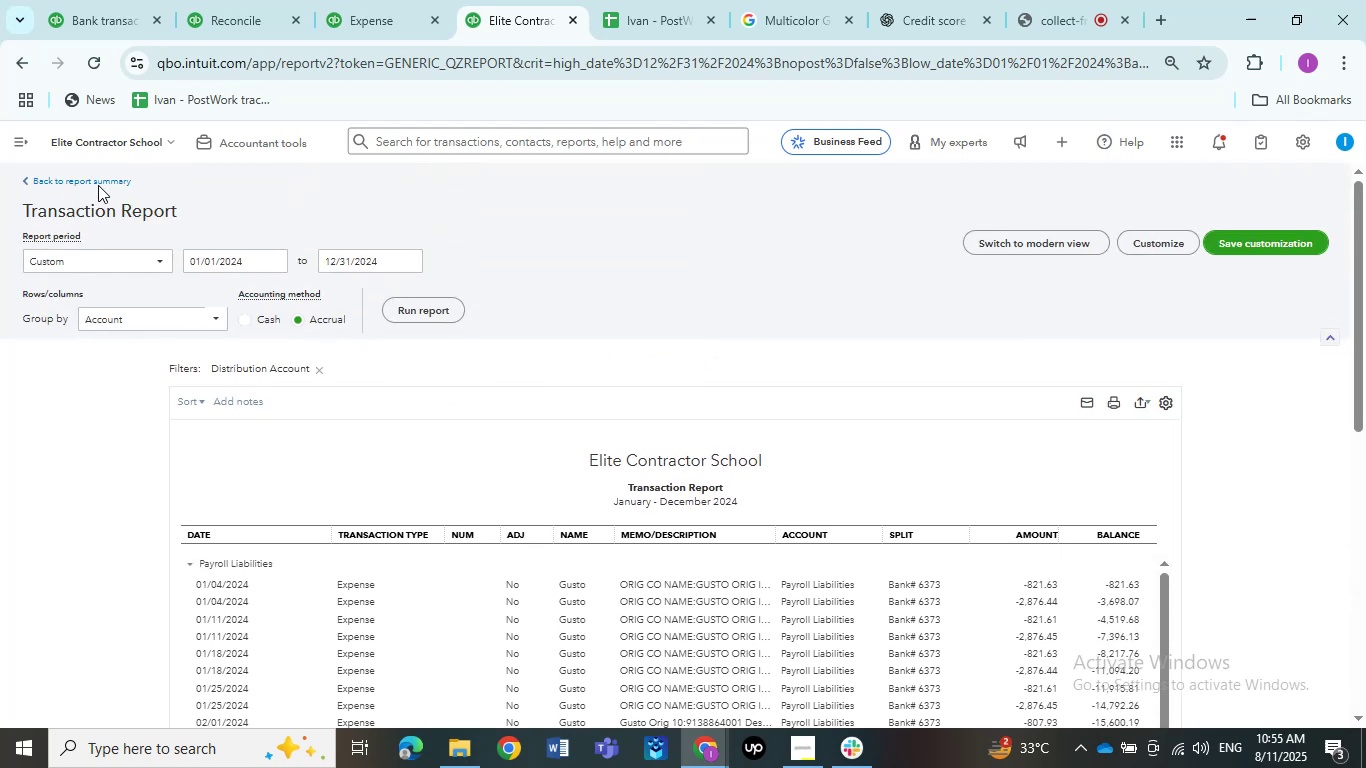 
left_click([98, 182])
 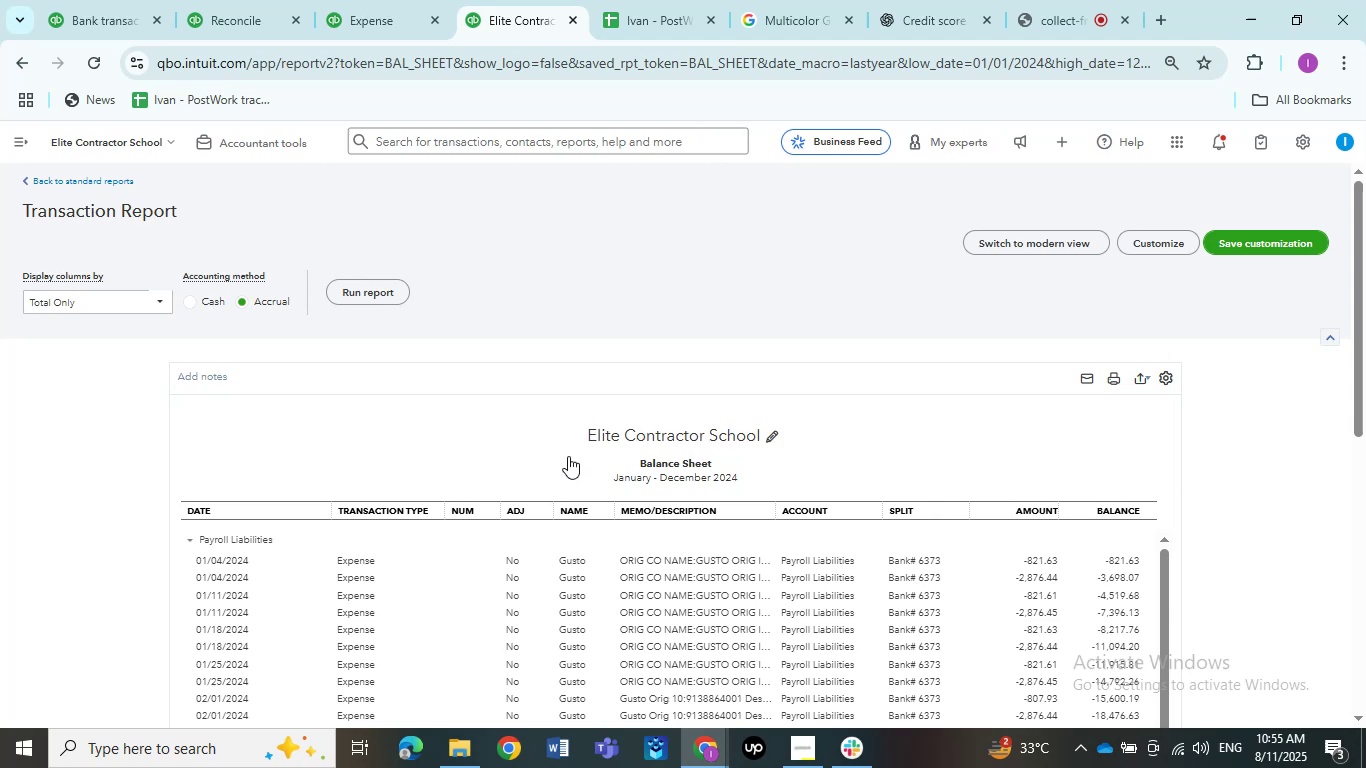 
wait(10.48)
 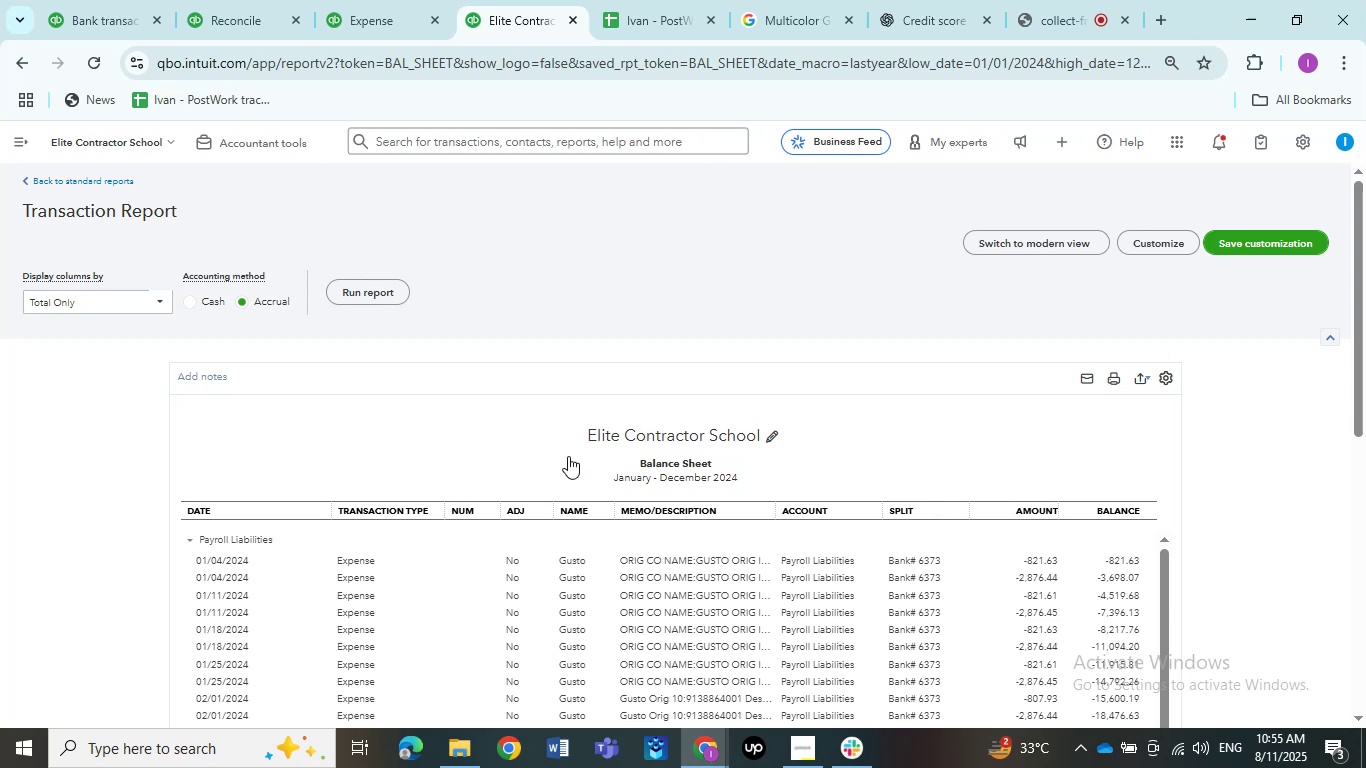 
scroll: coordinate [175, 459], scroll_direction: down, amount: 8.0
 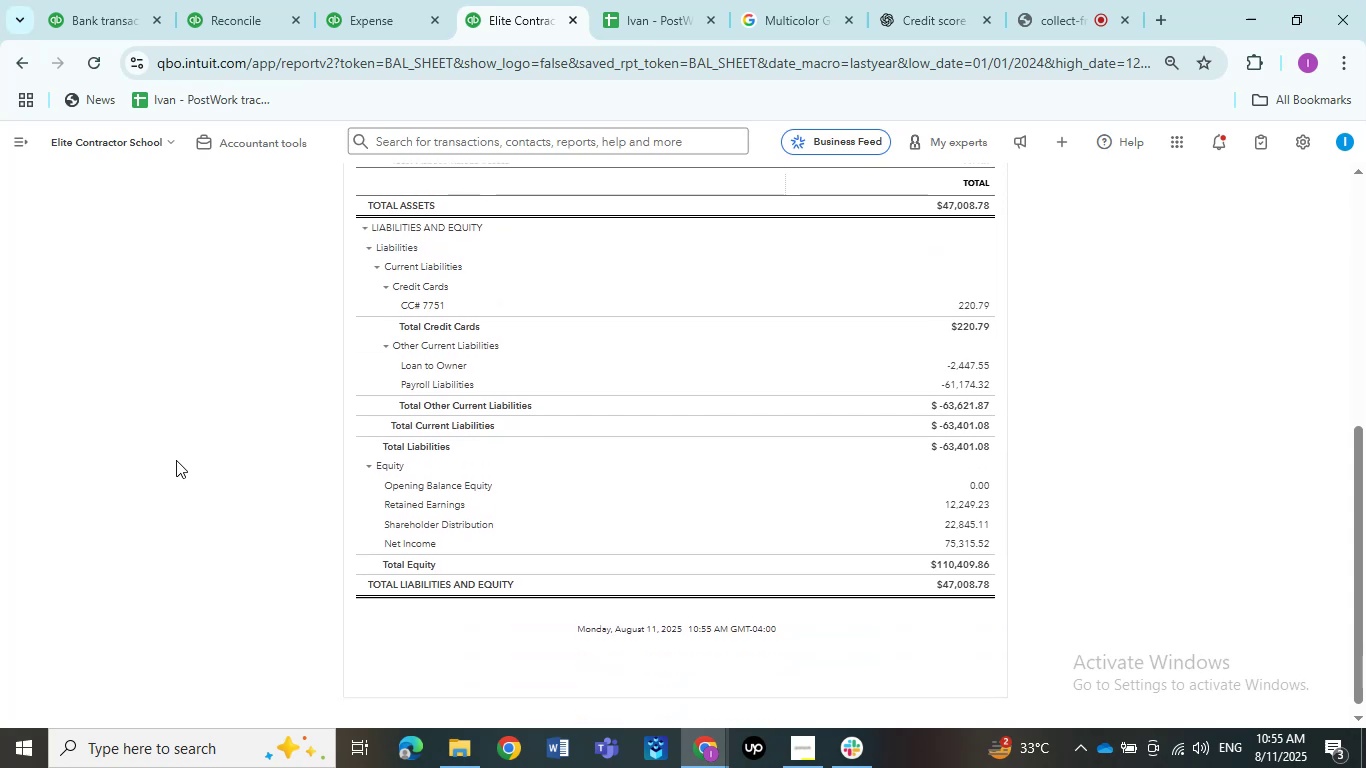 
scroll: coordinate [194, 451], scroll_direction: up, amount: 7.0
 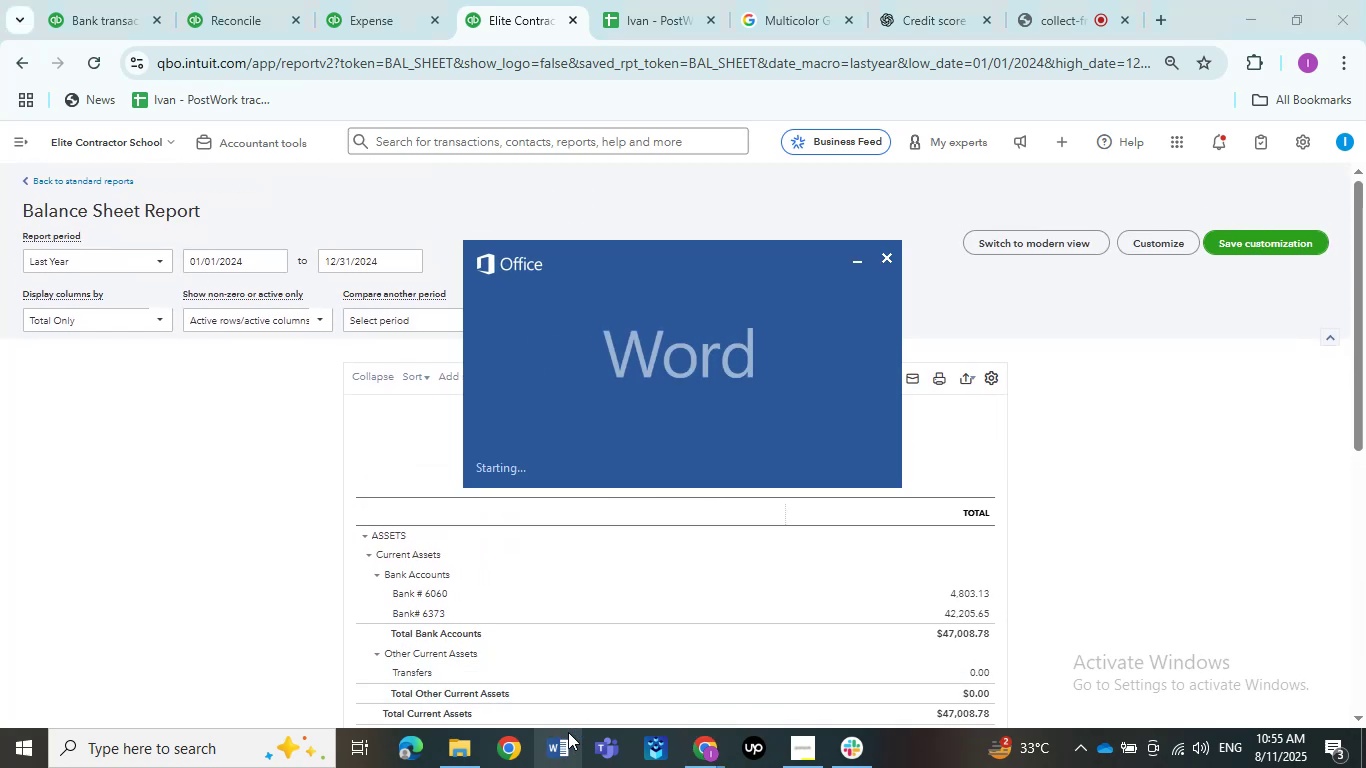 
left_click([439, 186])
 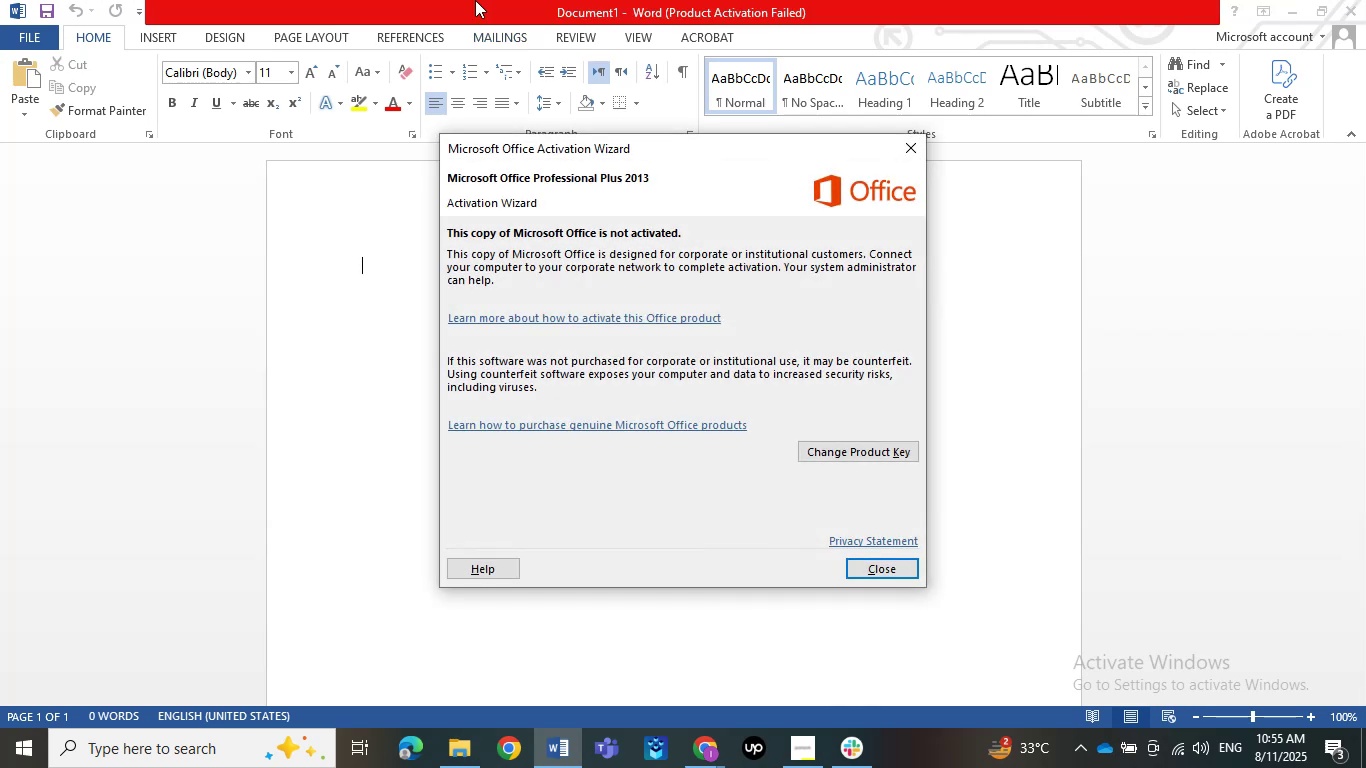 
wait(9.05)
 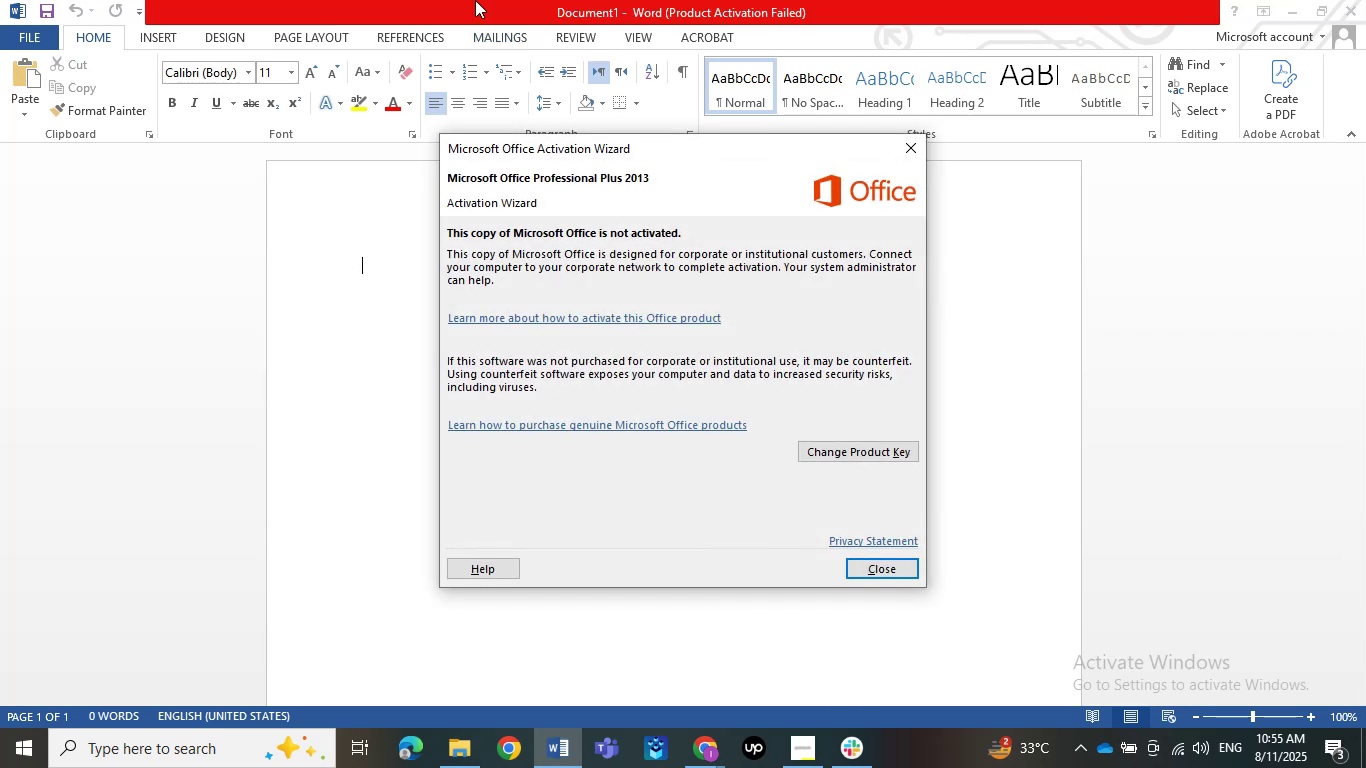 
left_click([869, 558])
 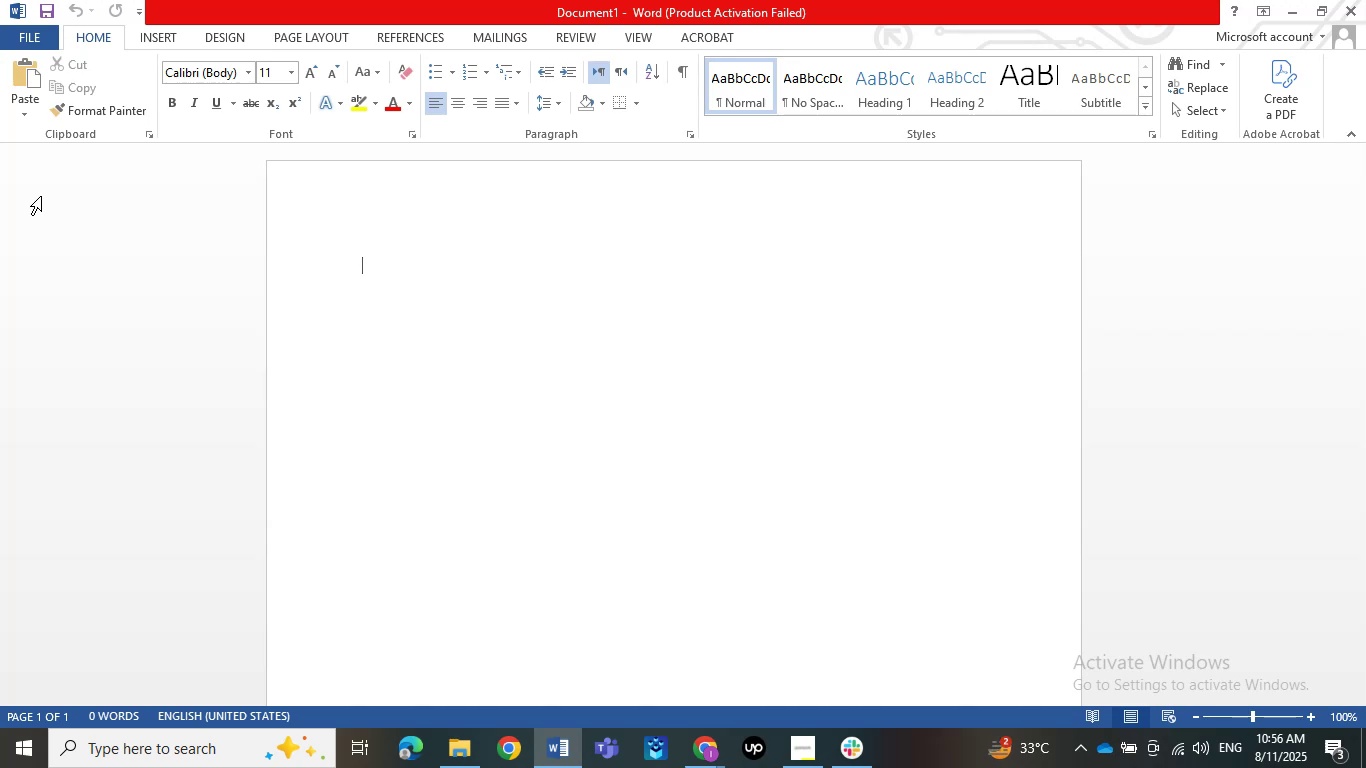 
wait(70.58)
 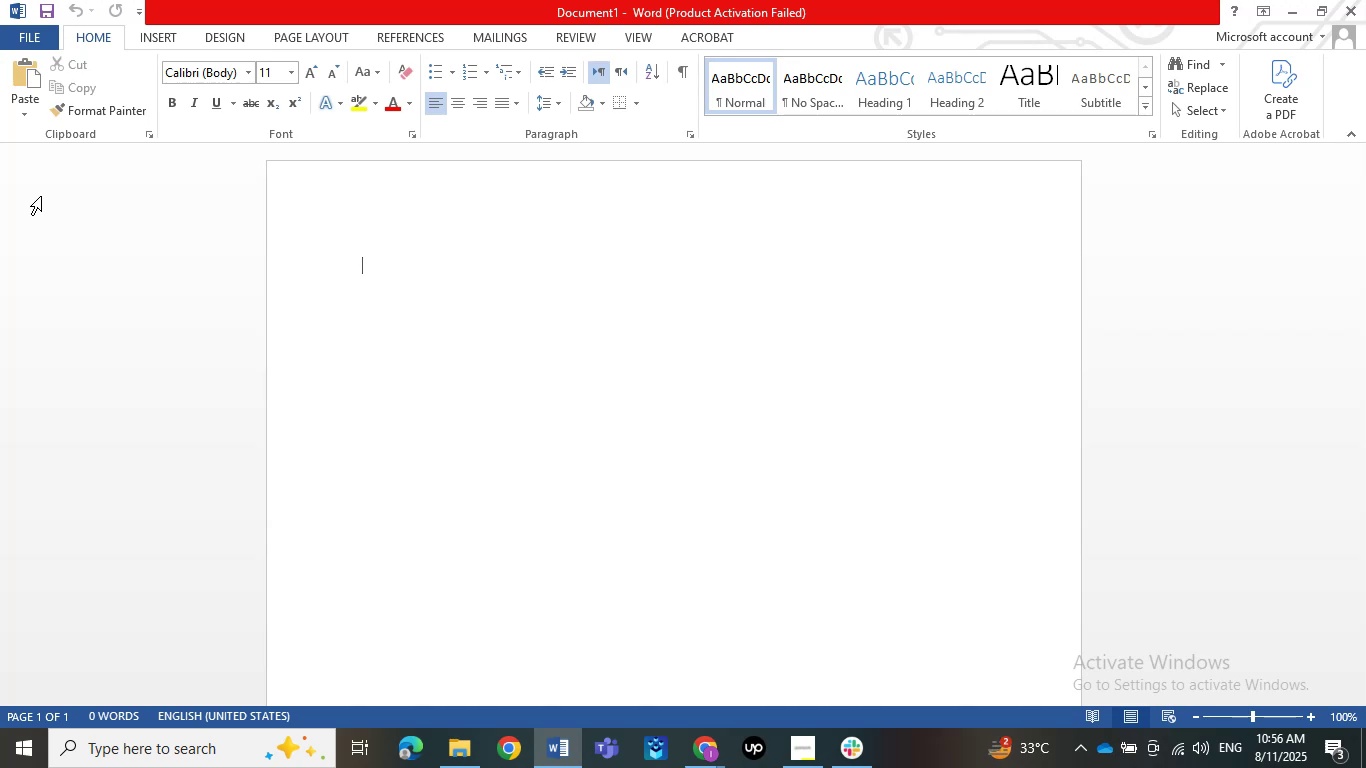 
left_click_drag(start_coordinate=[817, 7], to_coordinate=[789, 0])
 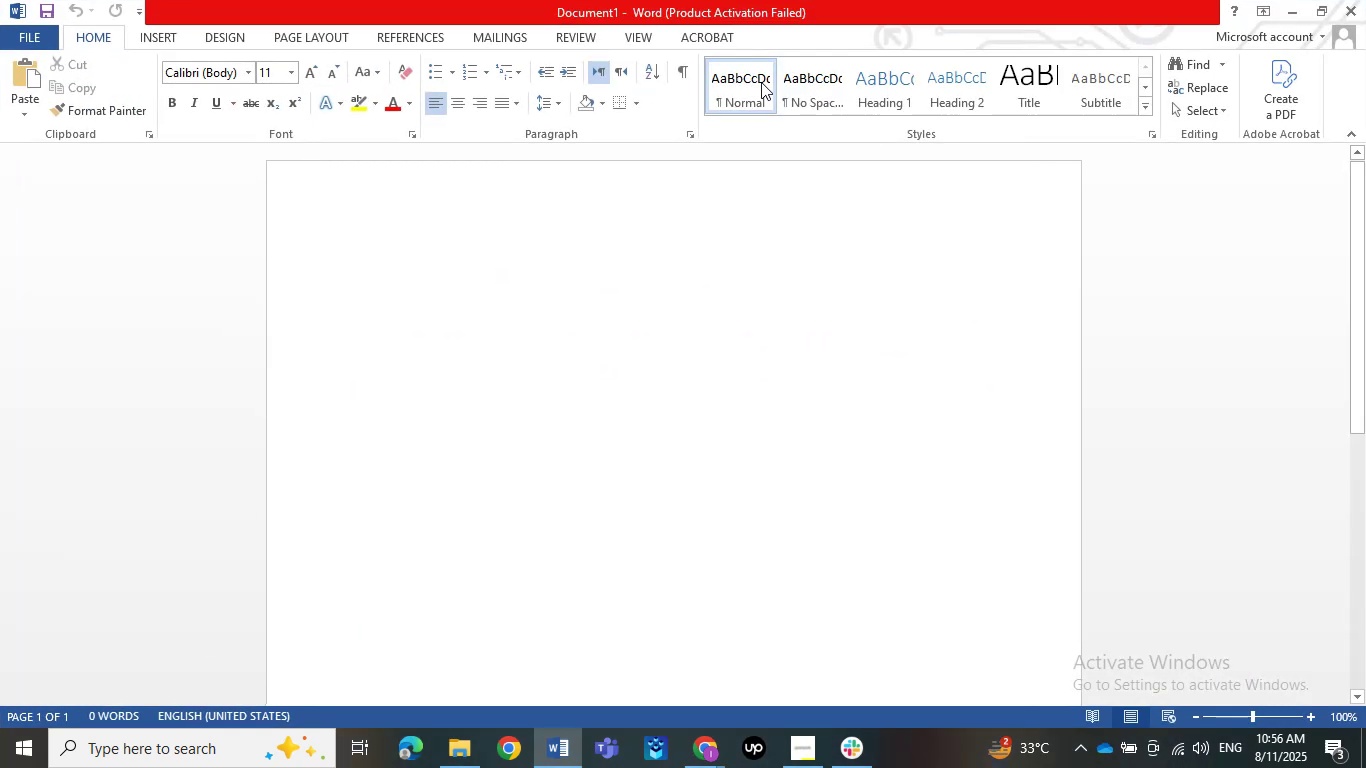 
type(Elite )
 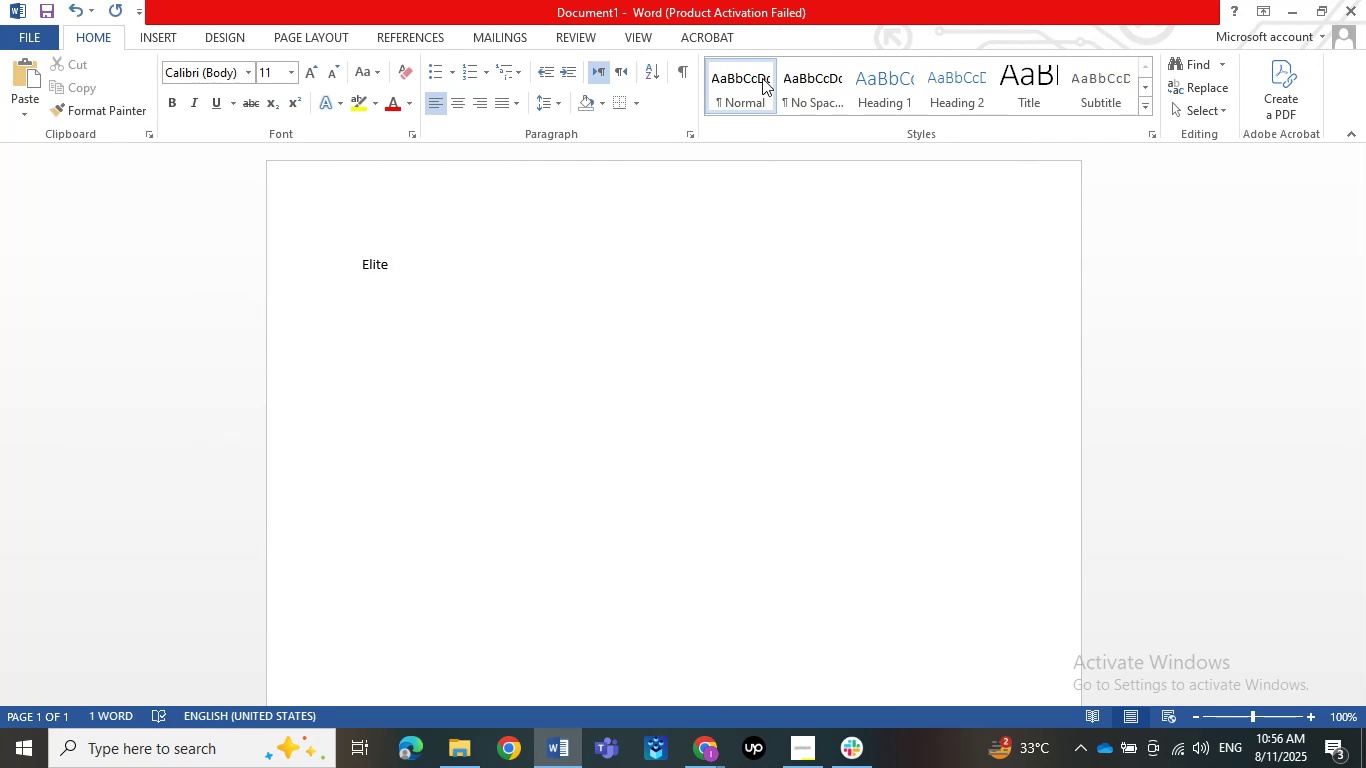 
type(Contractor)
 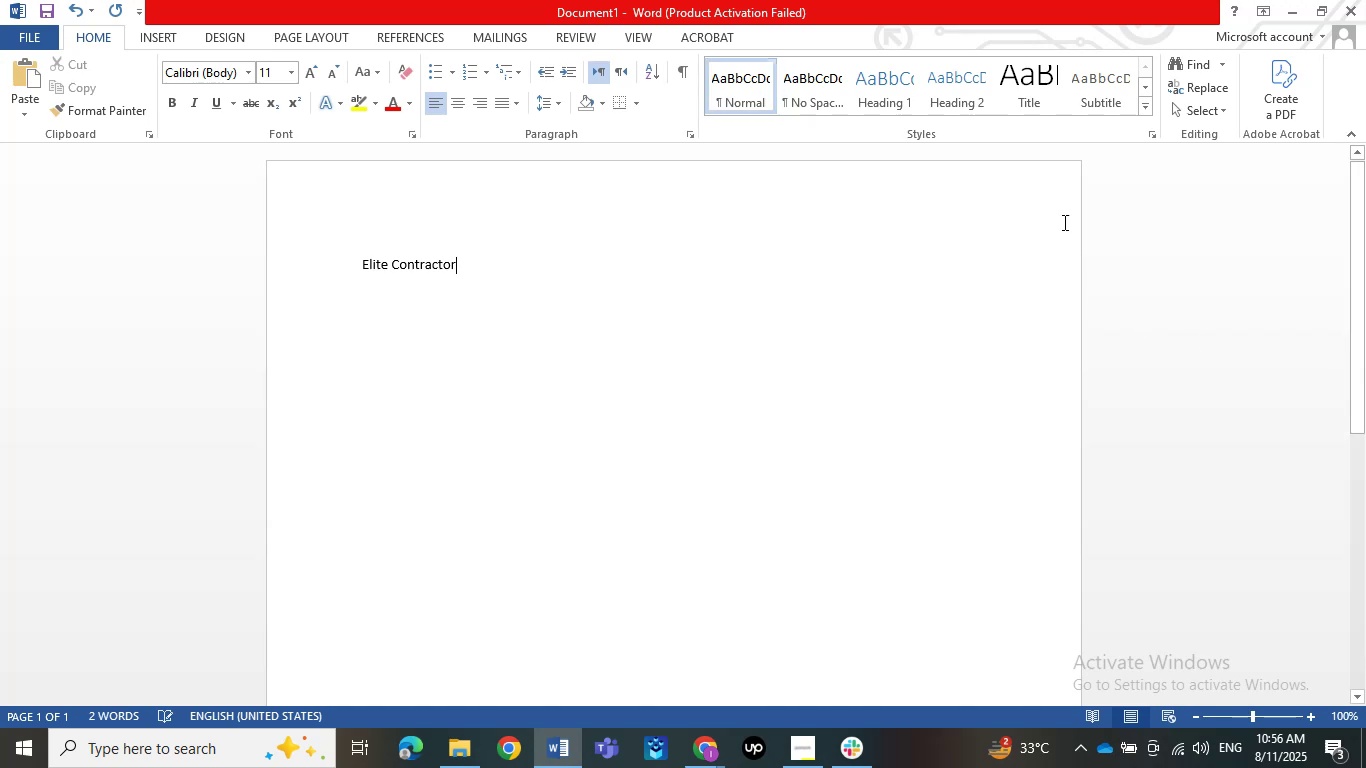 
left_click_drag(start_coordinate=[1006, 1], to_coordinate=[851, 0])
 